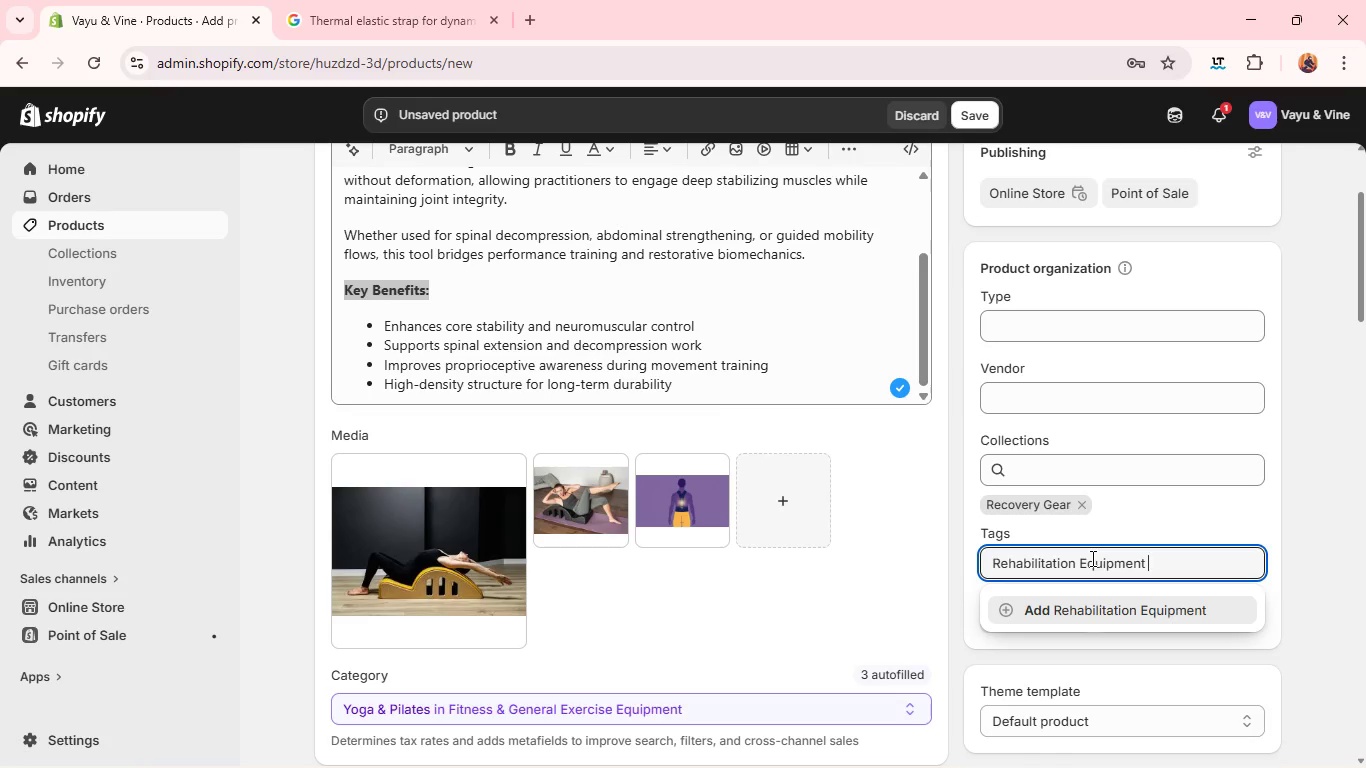 
left_click([1093, 602])
 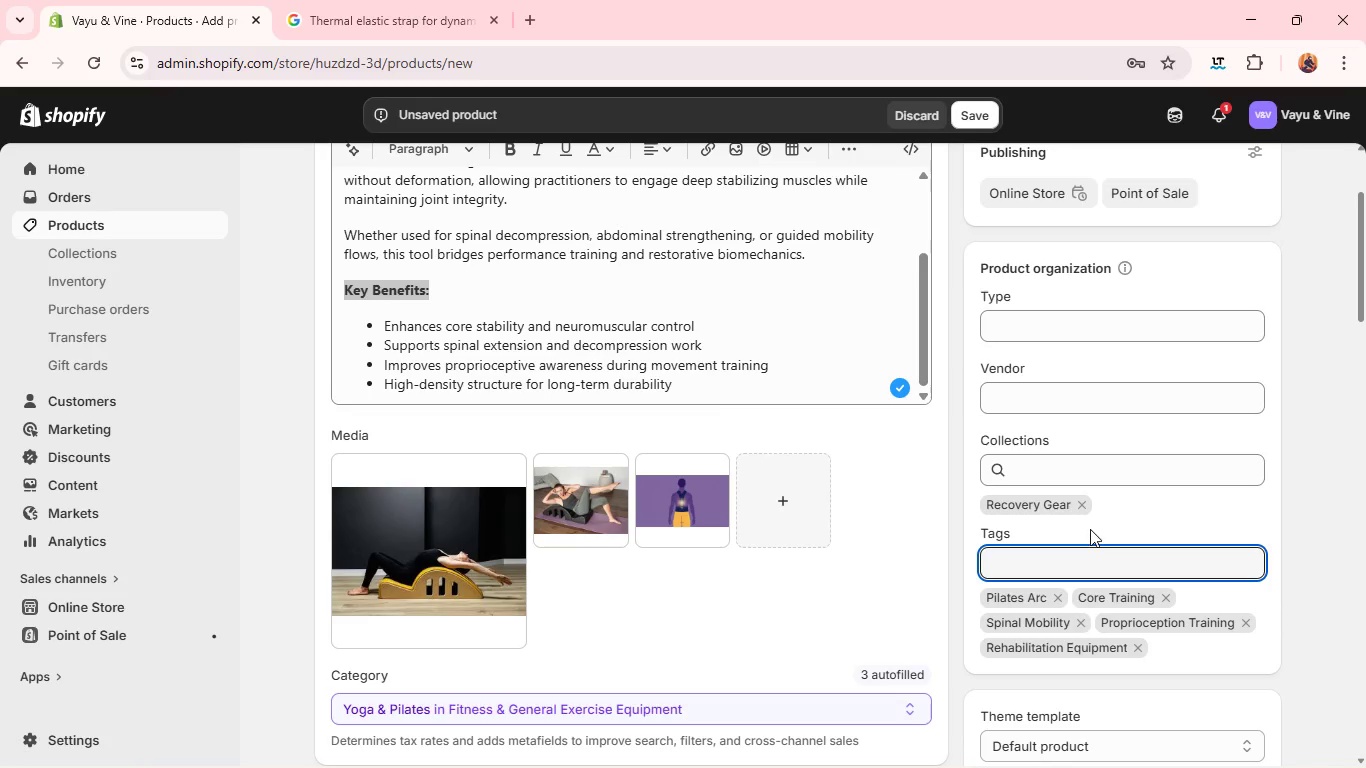 
left_click([1094, 541])
 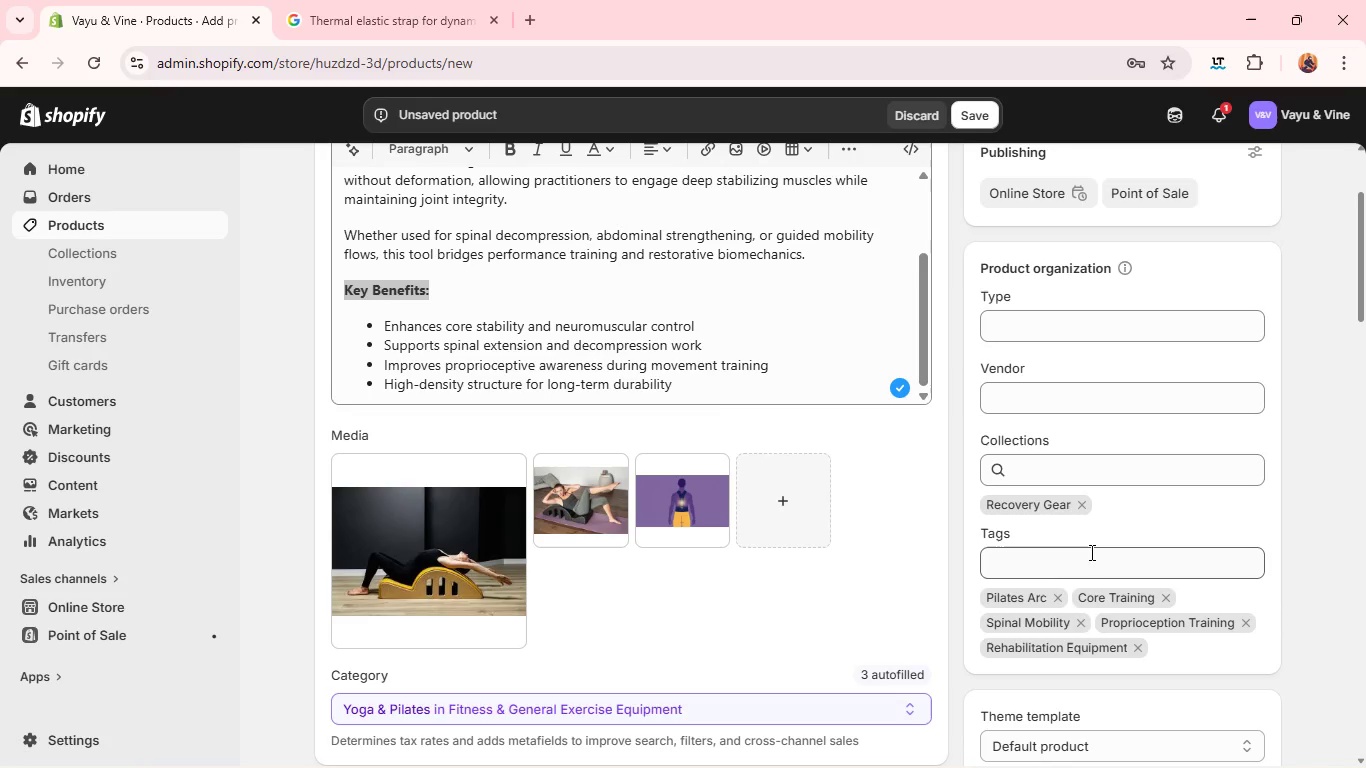 
left_click([1090, 552])
 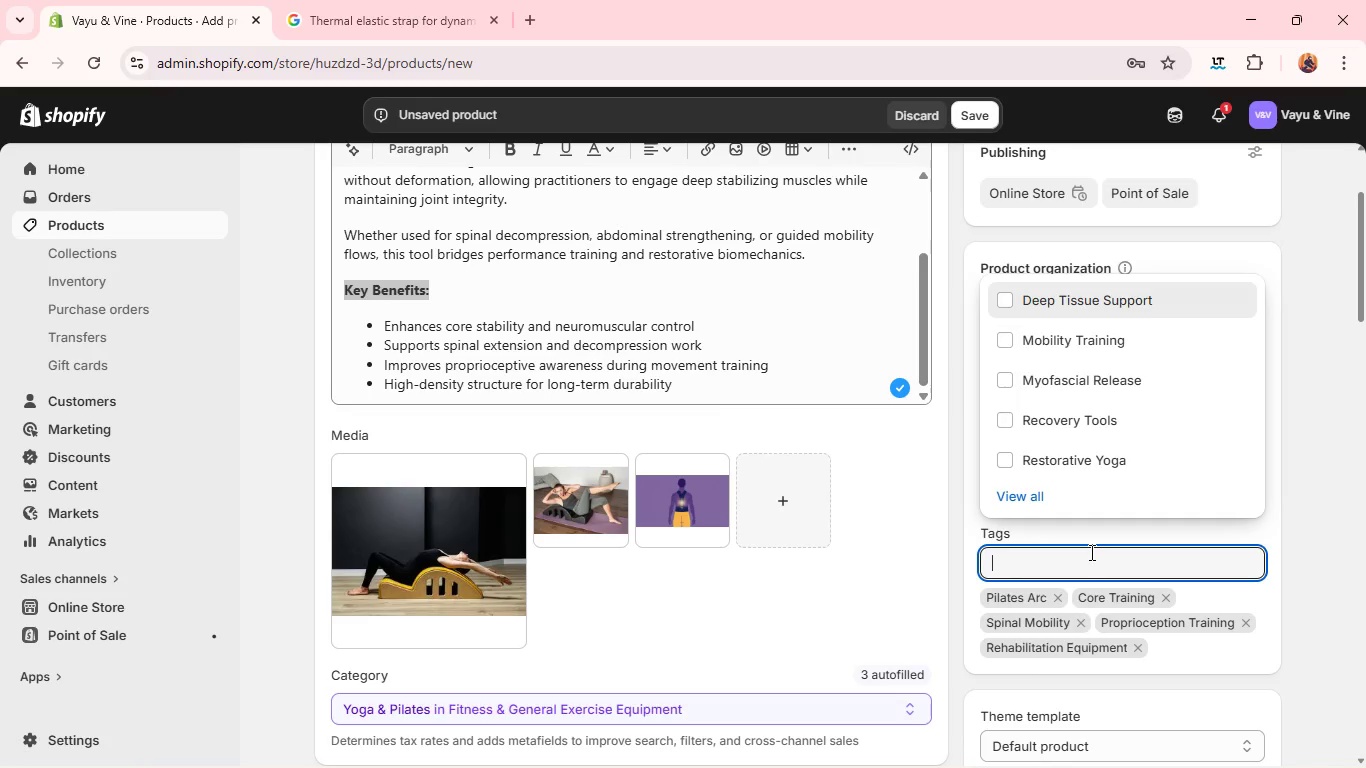 
type(Post)
 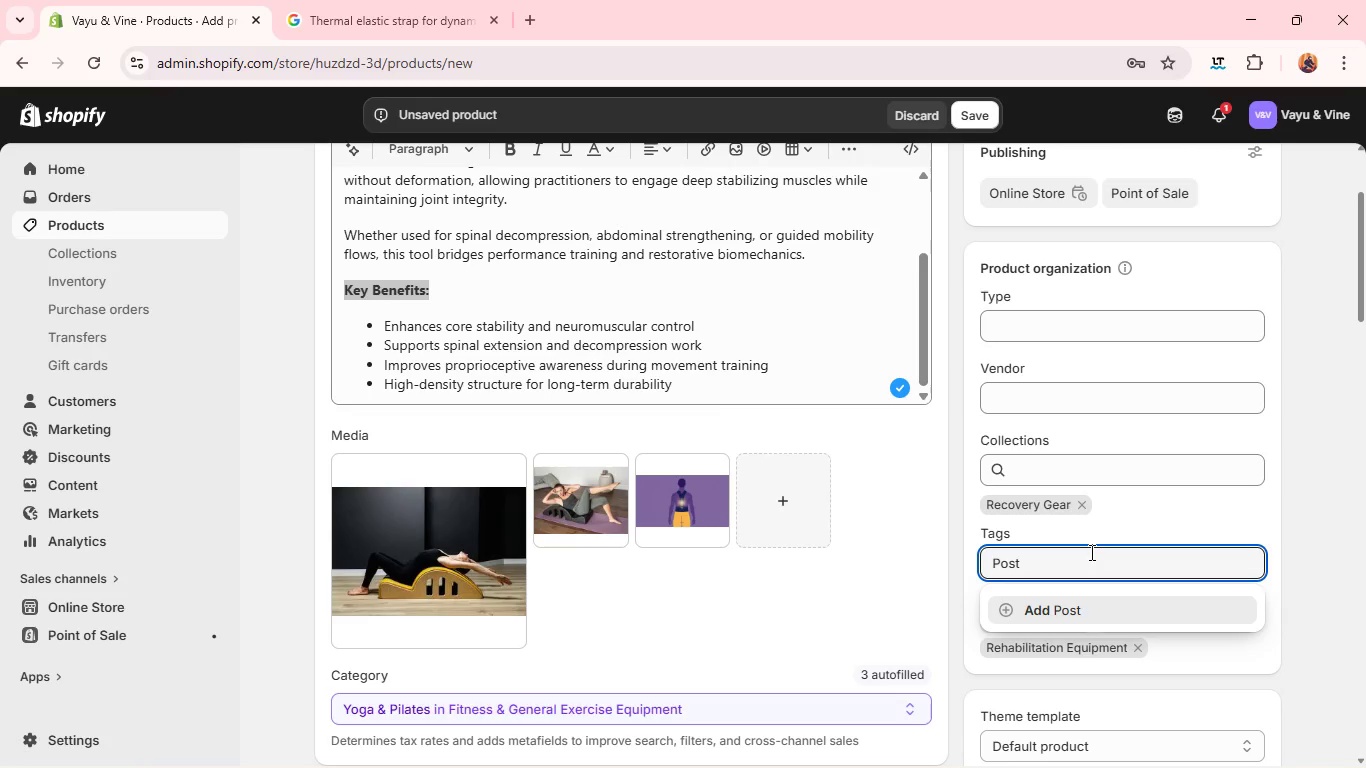 
wait(5.39)
 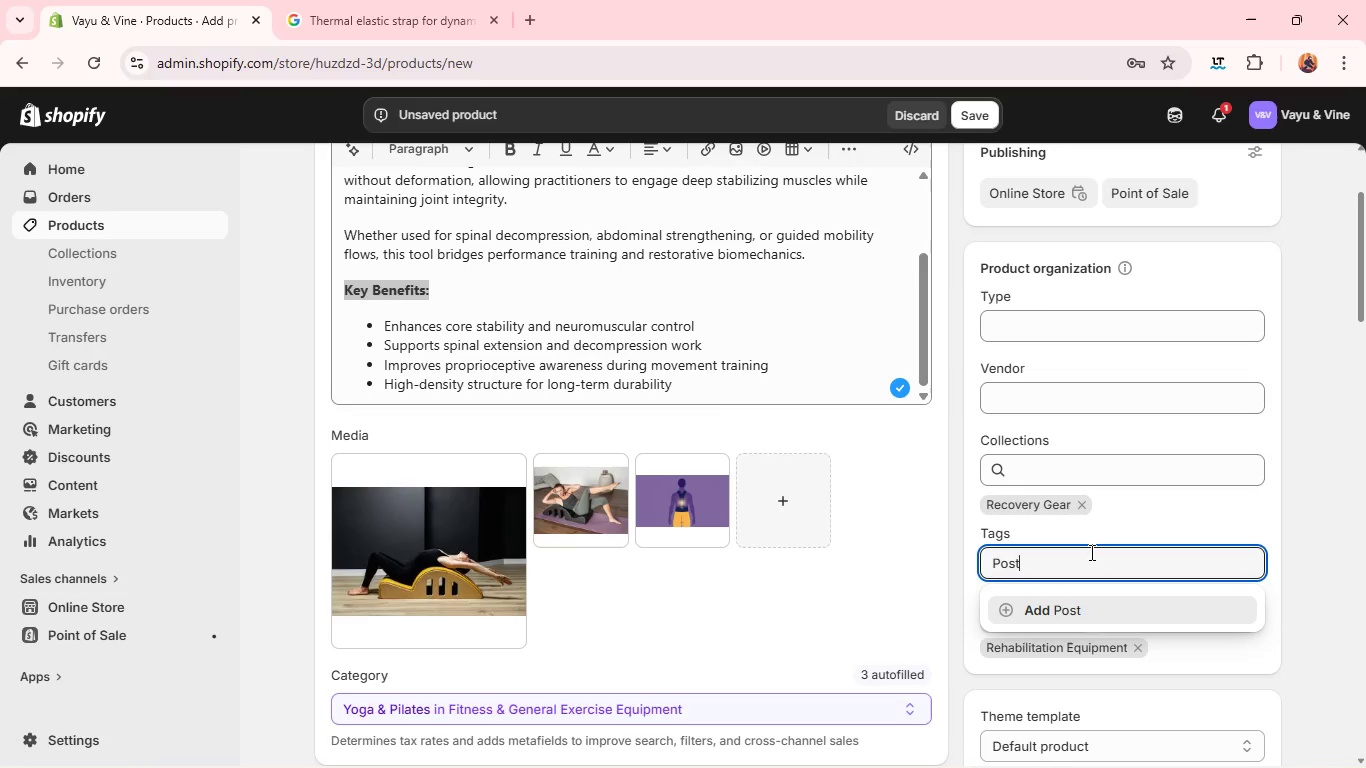 
type(ure Correction )
 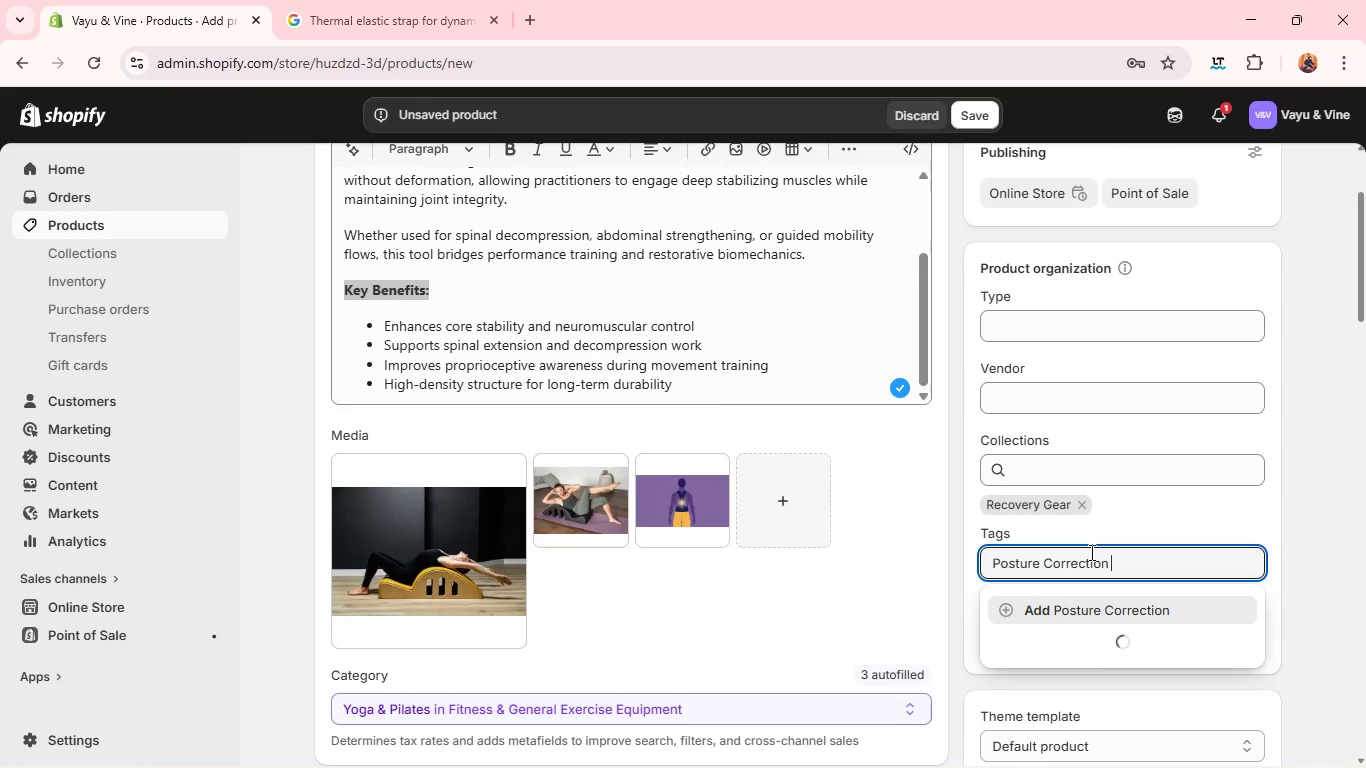 
key(Enter)
 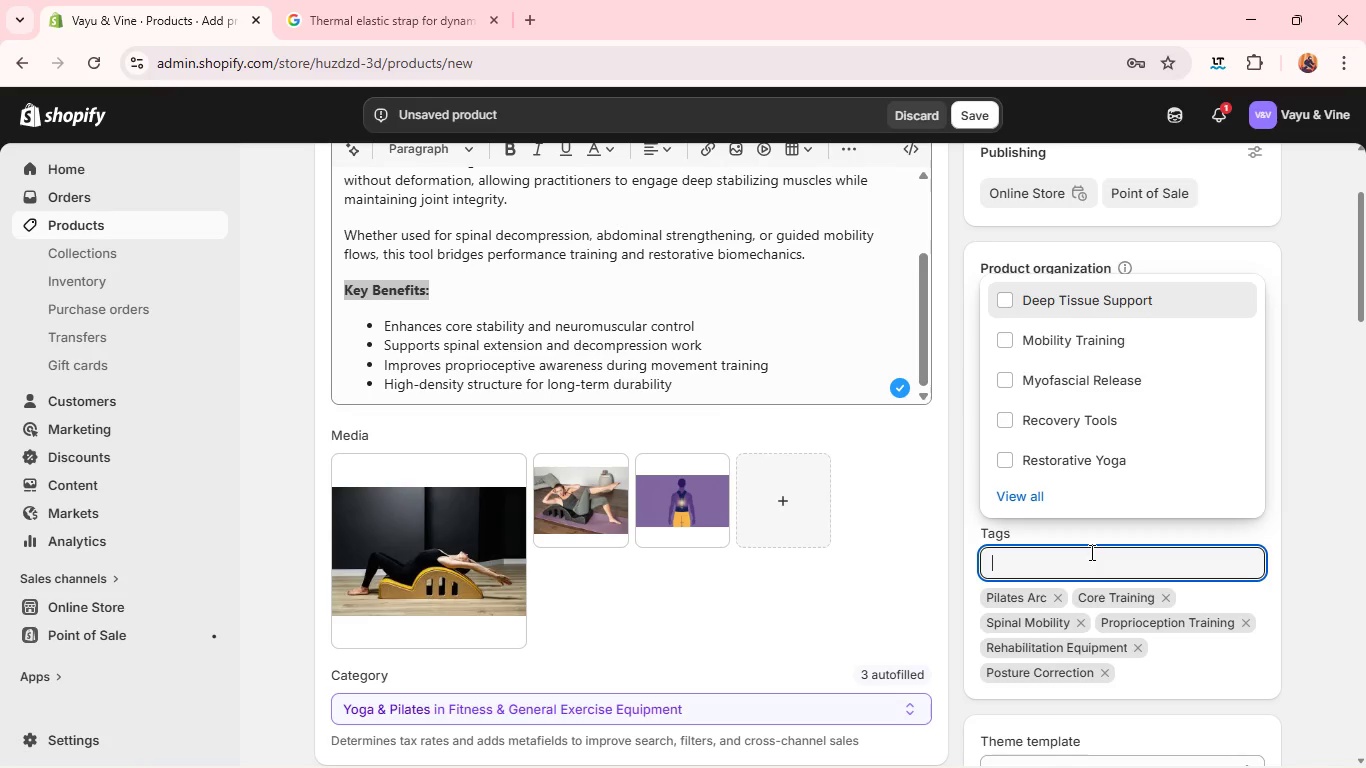 
wait(9.88)
 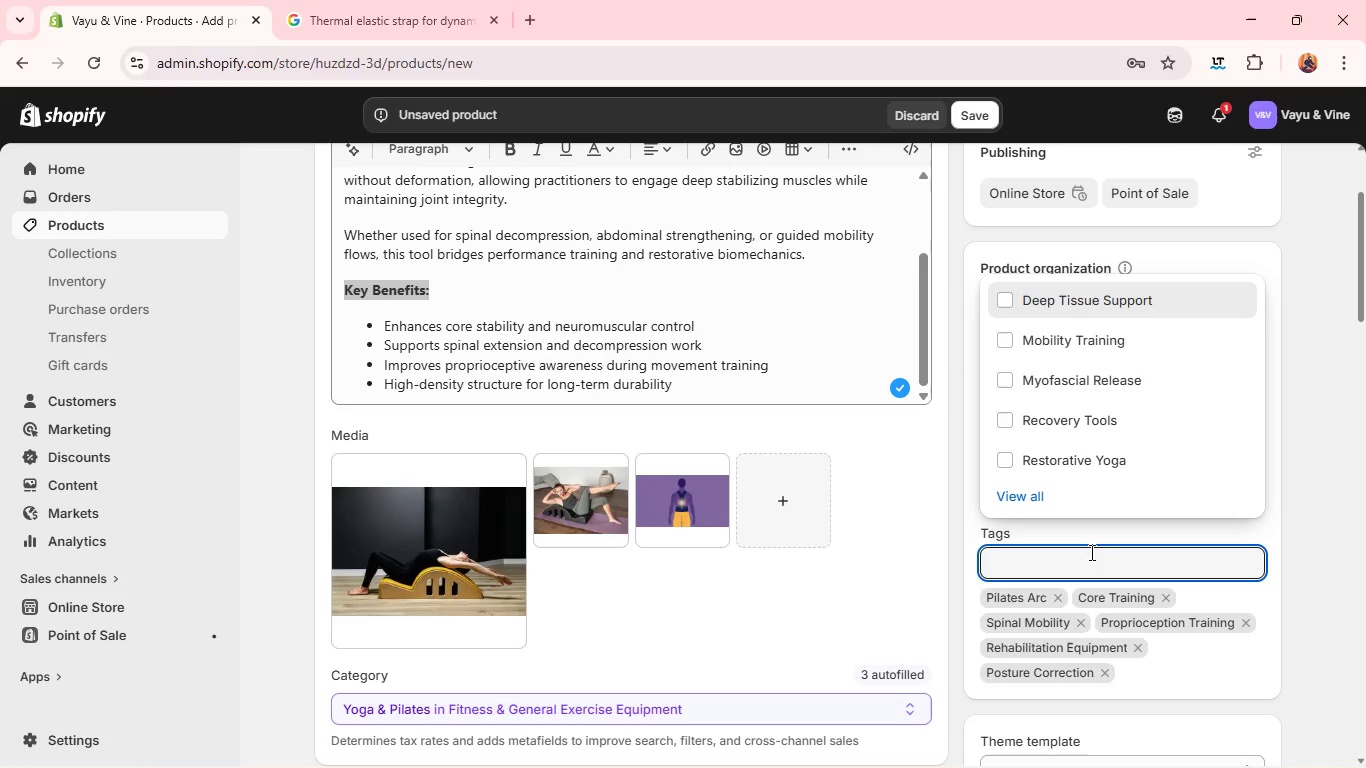 
type(Recovery Gear)
 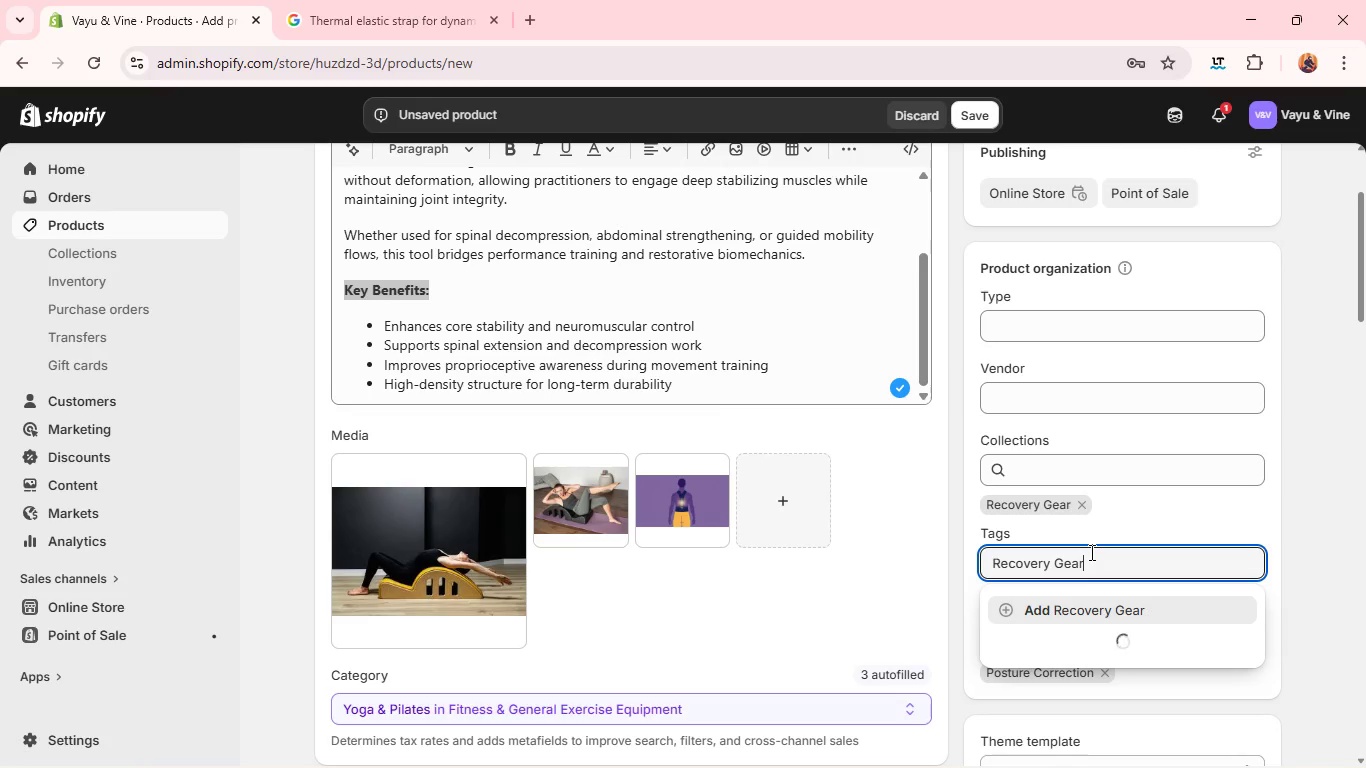 
key(Enter)
 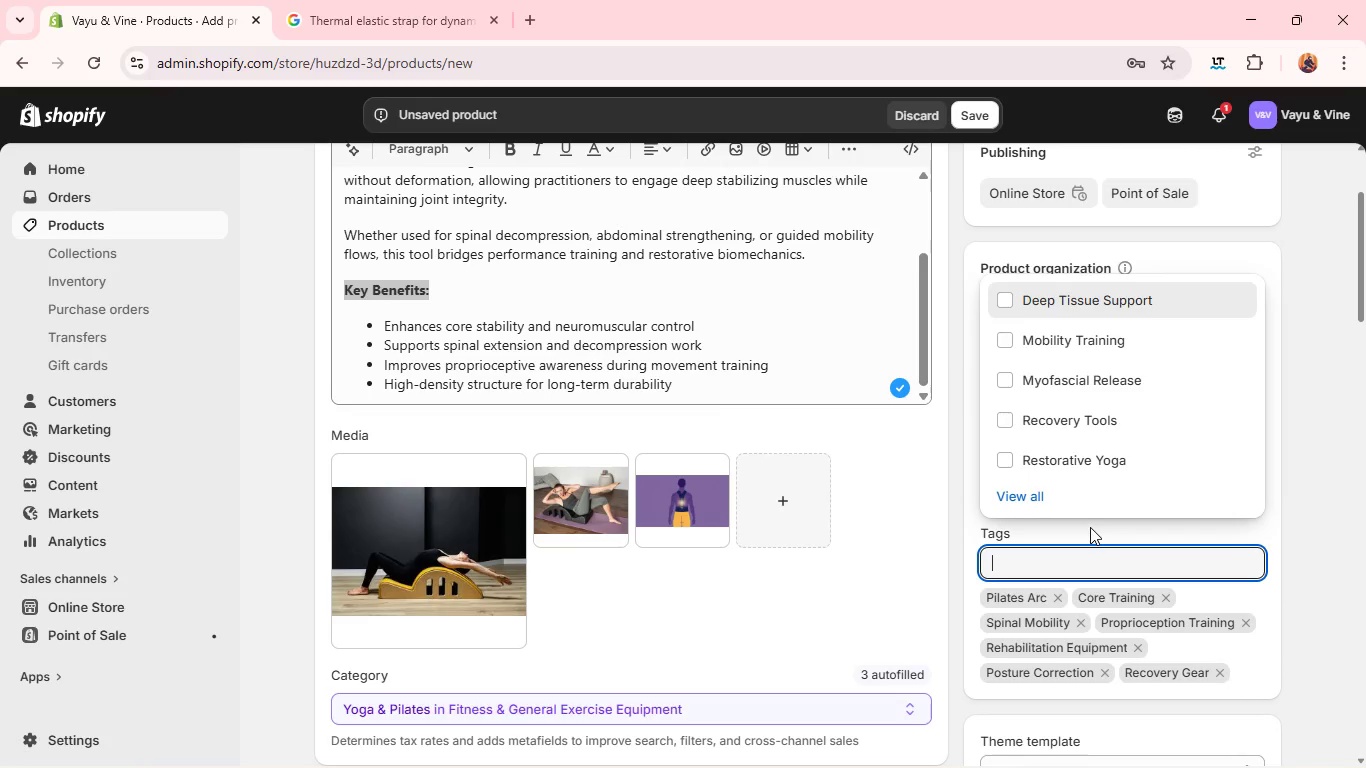 
left_click([1332, 491])
 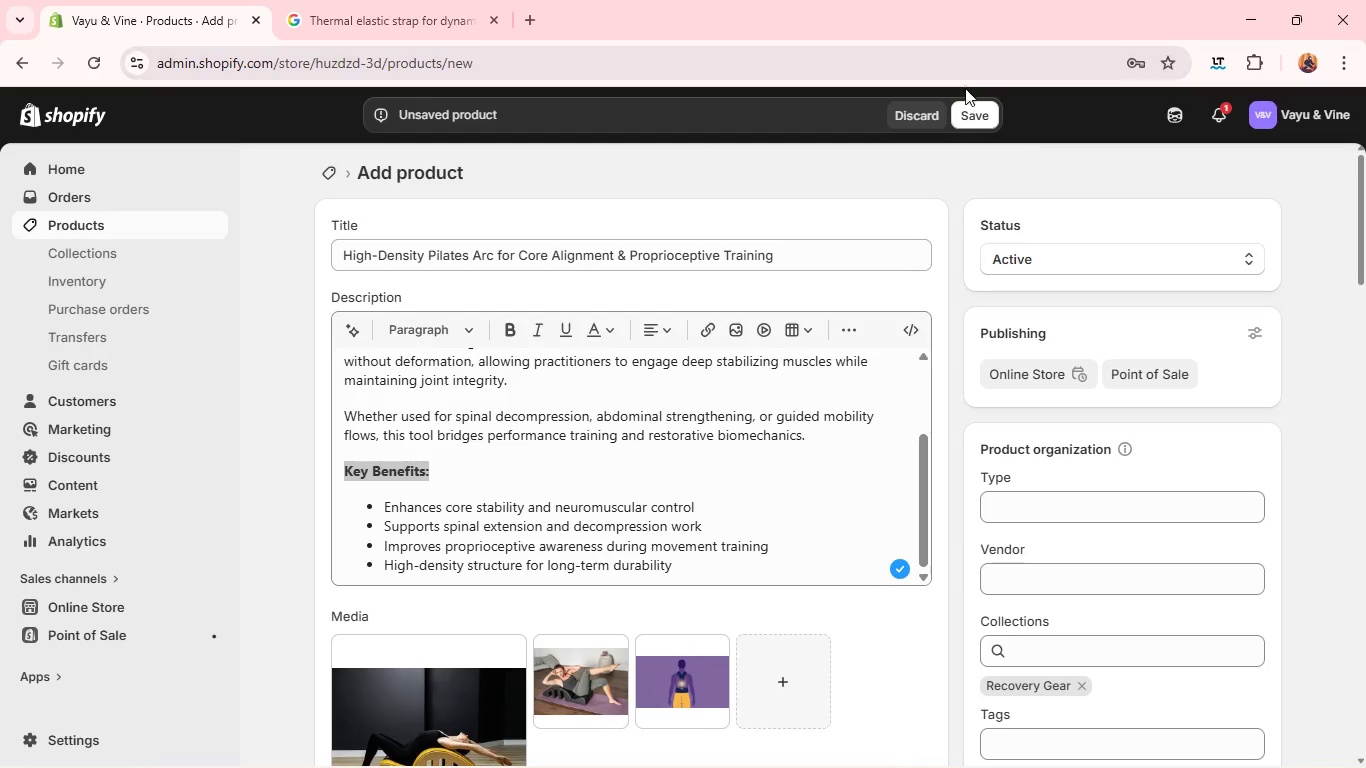 
left_click([984, 111])
 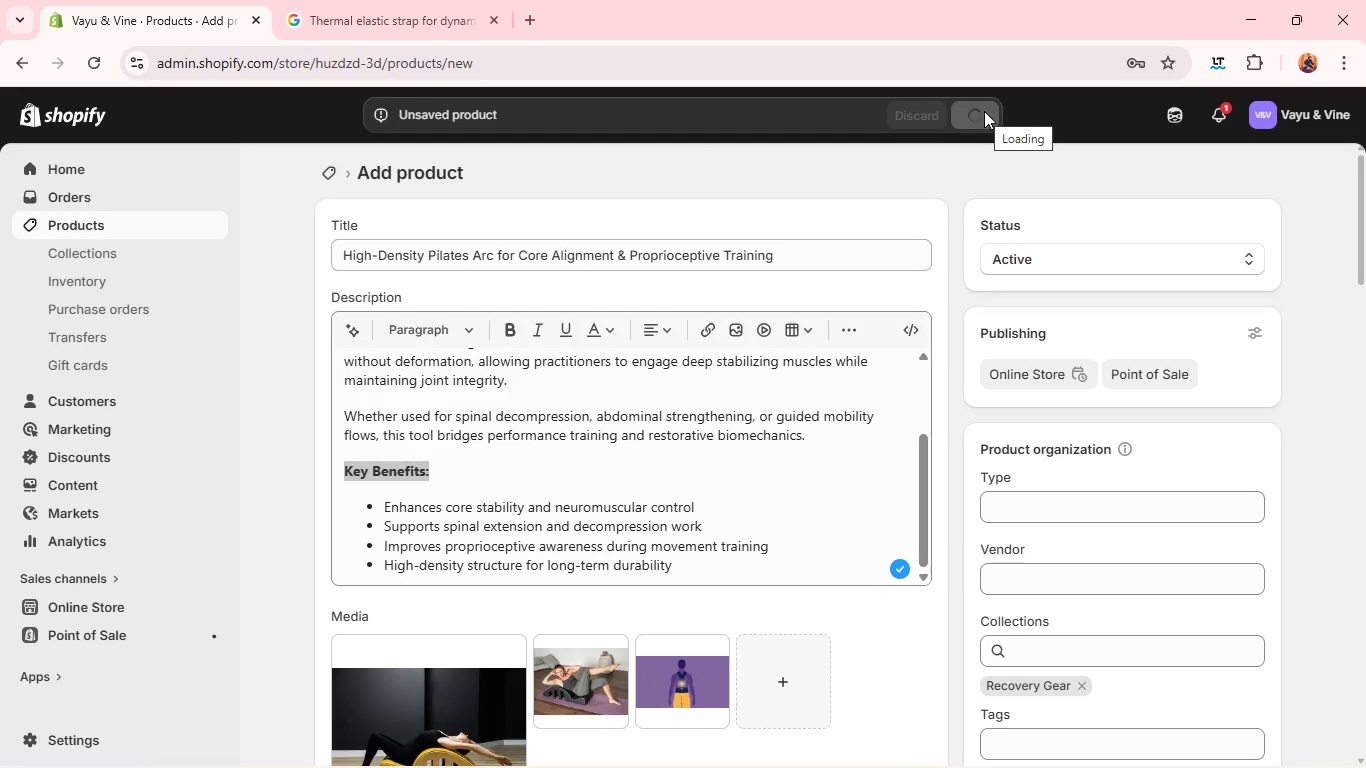 
key(N)
 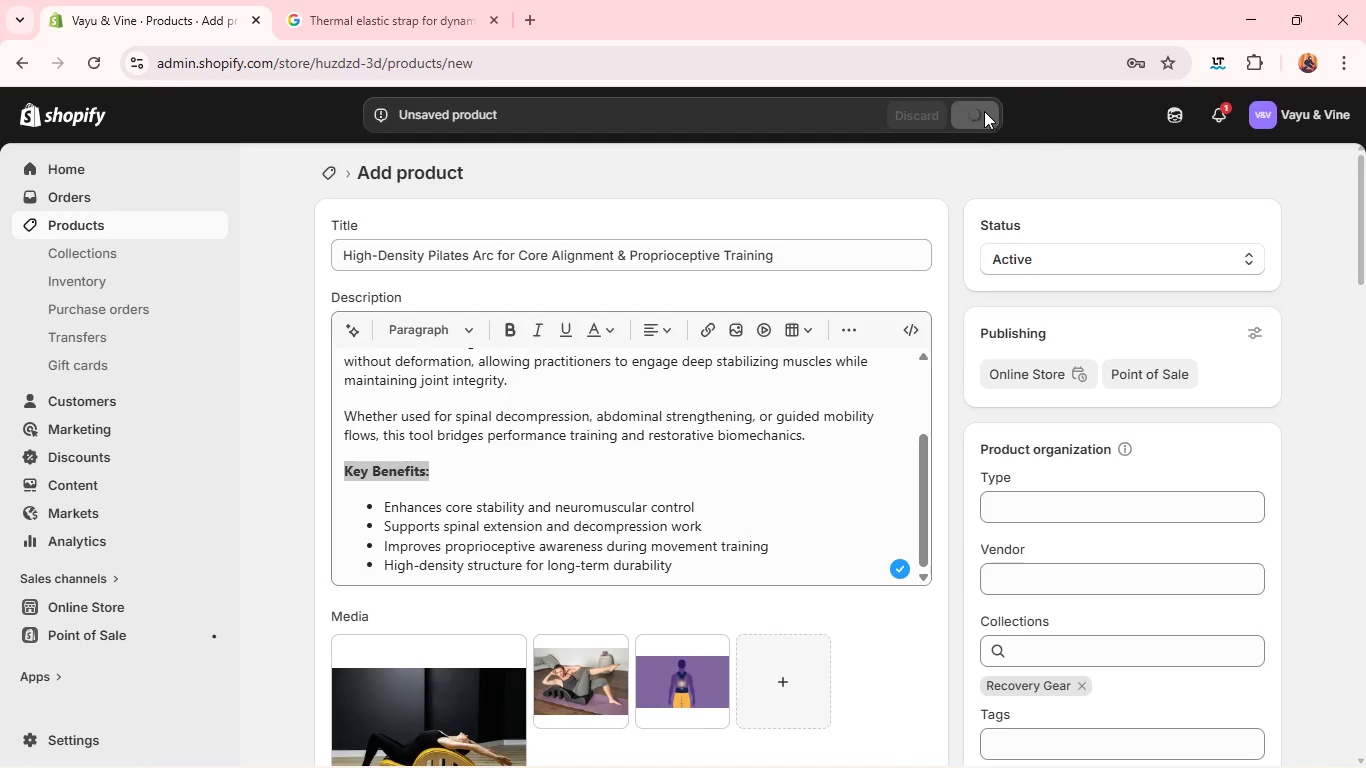 
key(Space)
 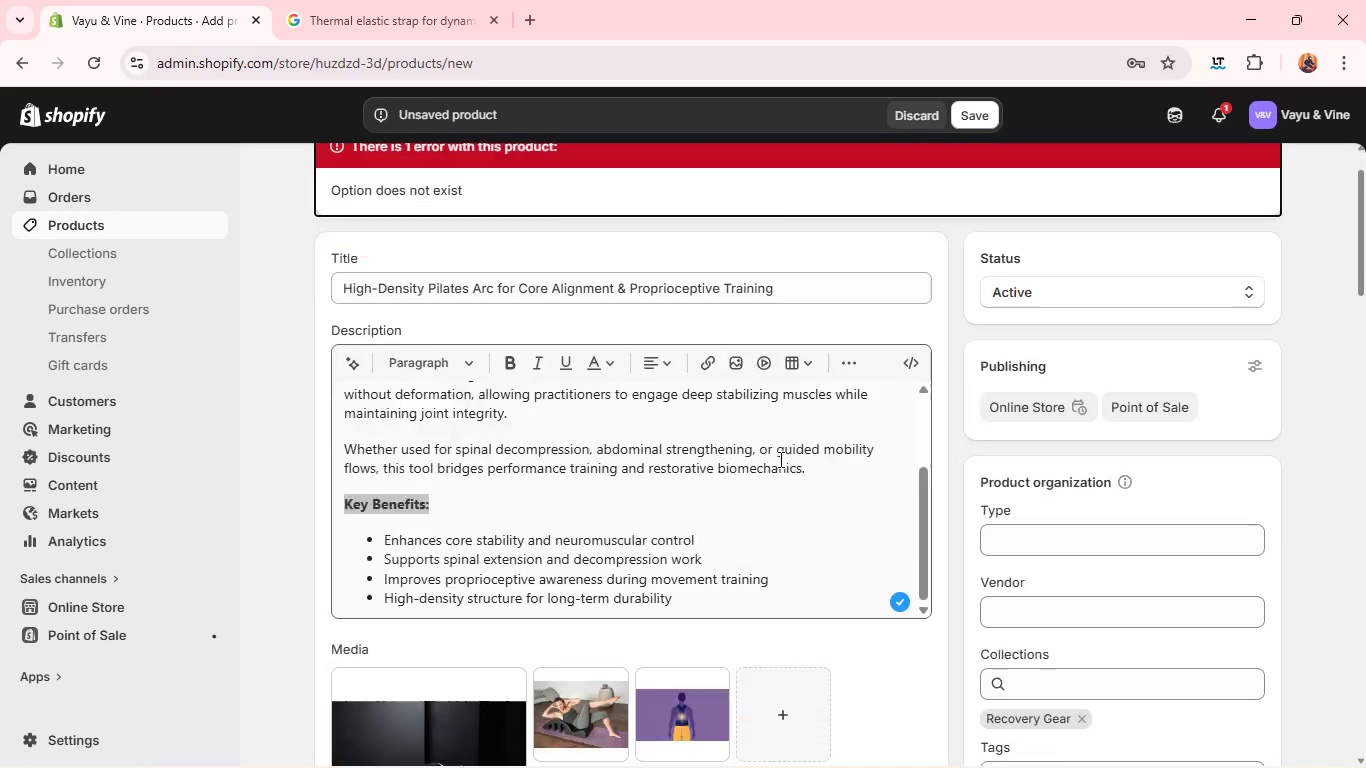 
wait(27.05)
 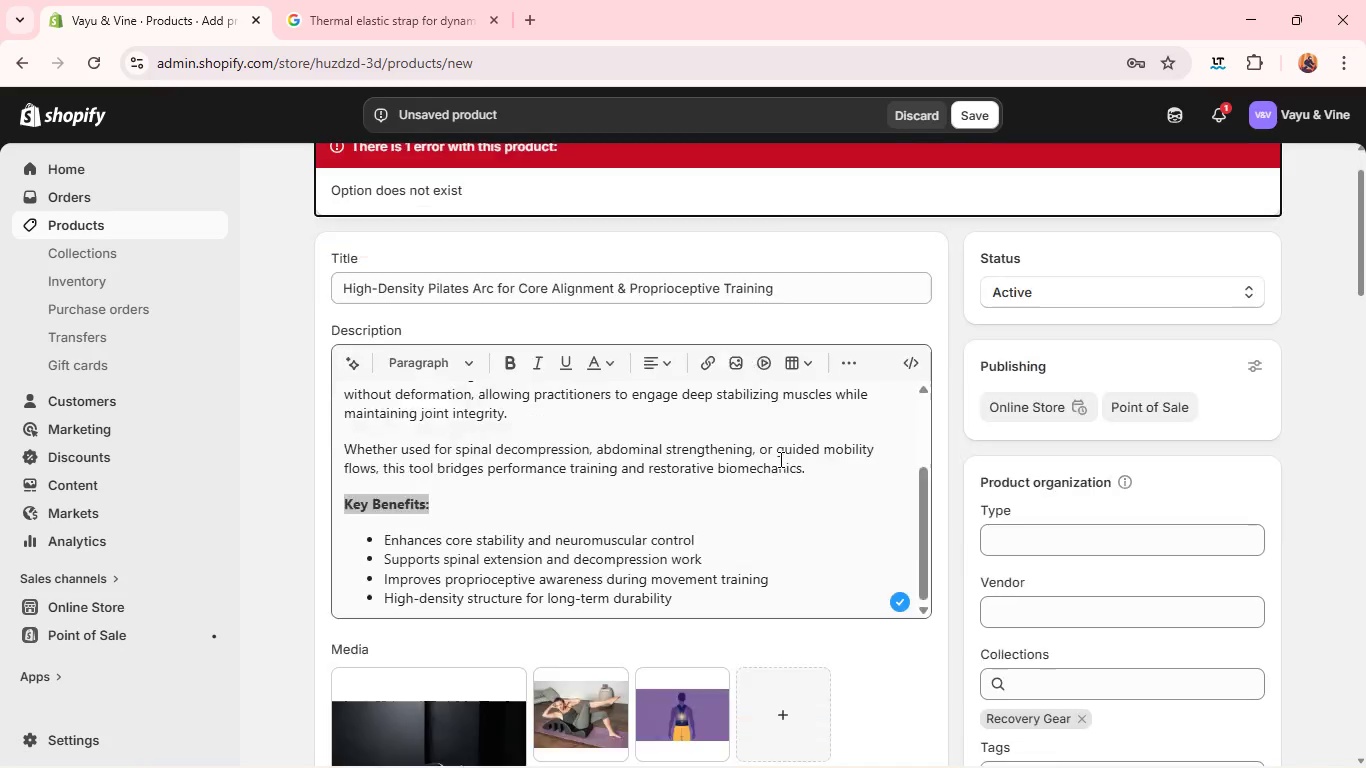 
left_click([891, 316])
 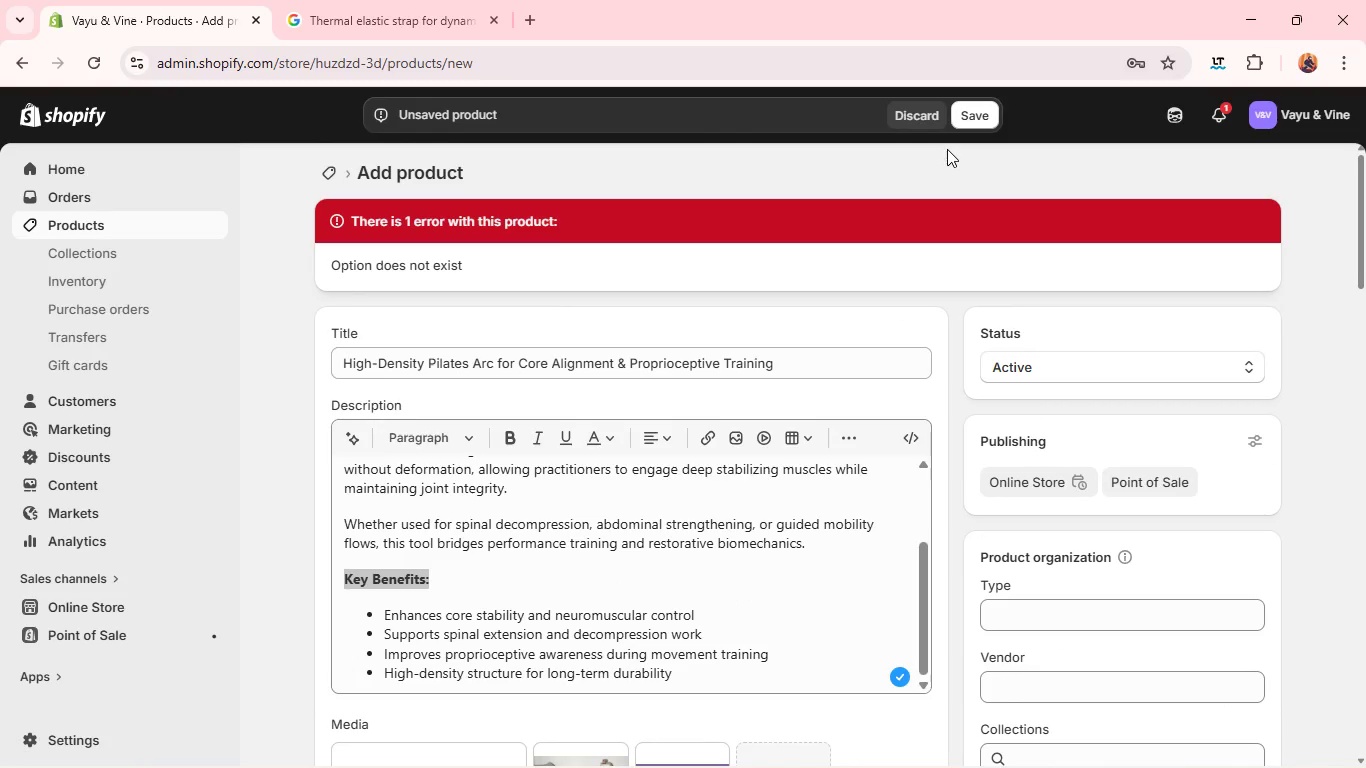 
left_click([972, 113])
 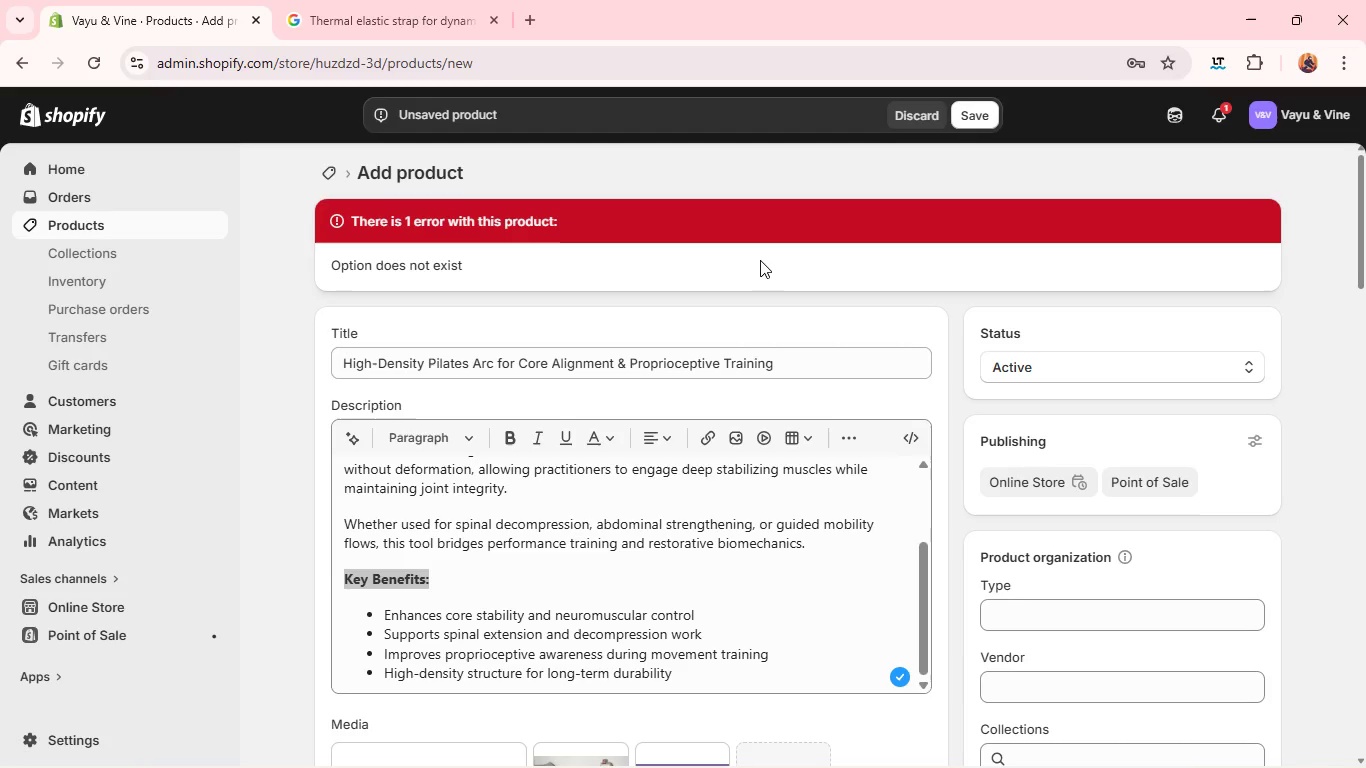 
wait(11.03)
 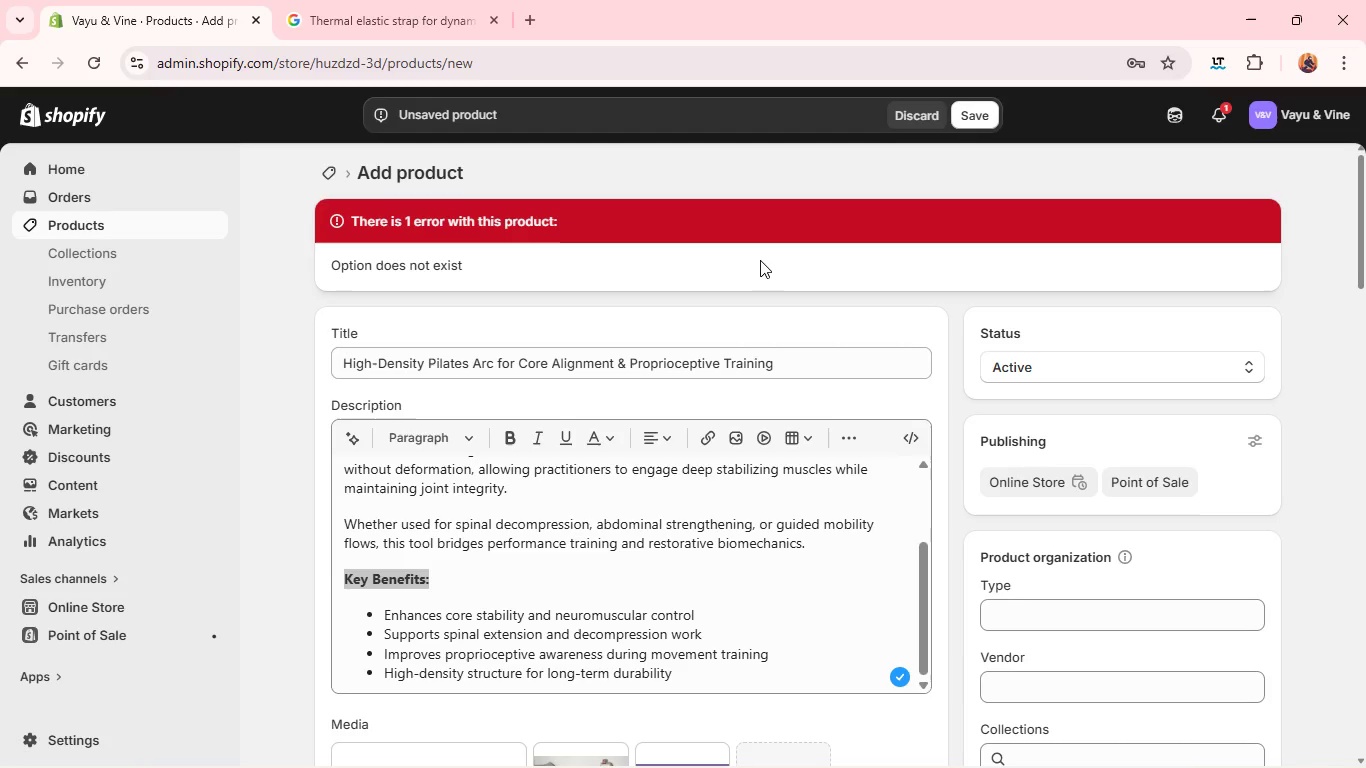 
left_click([903, 397])
 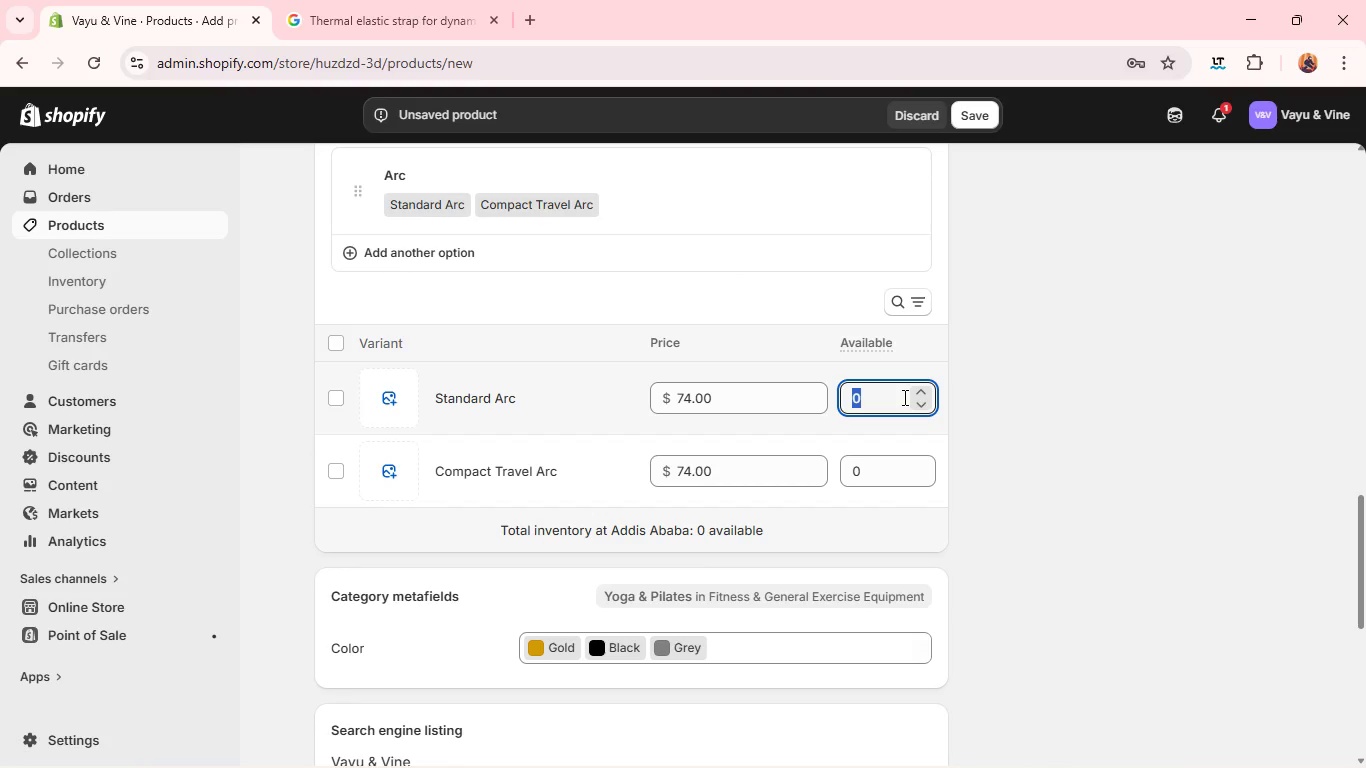 
key(2)
 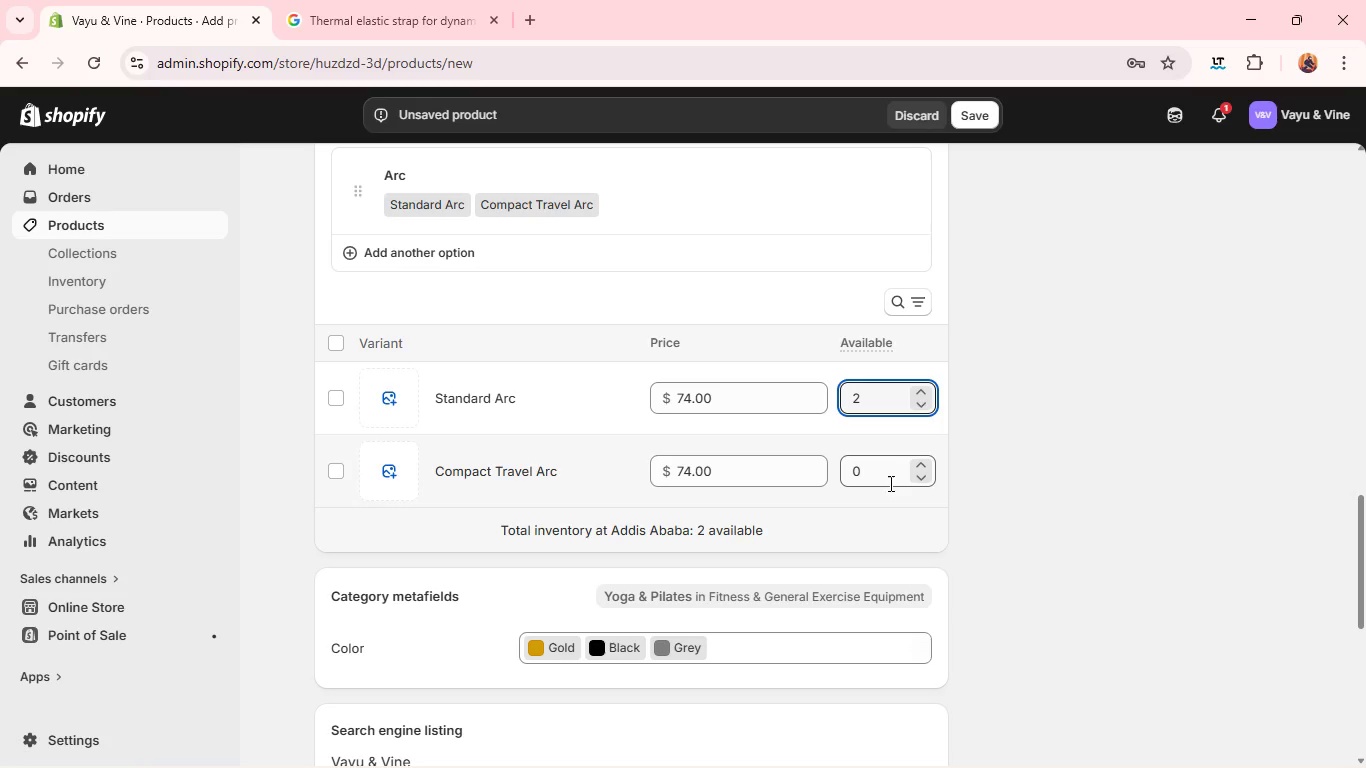 
left_click([890, 478])
 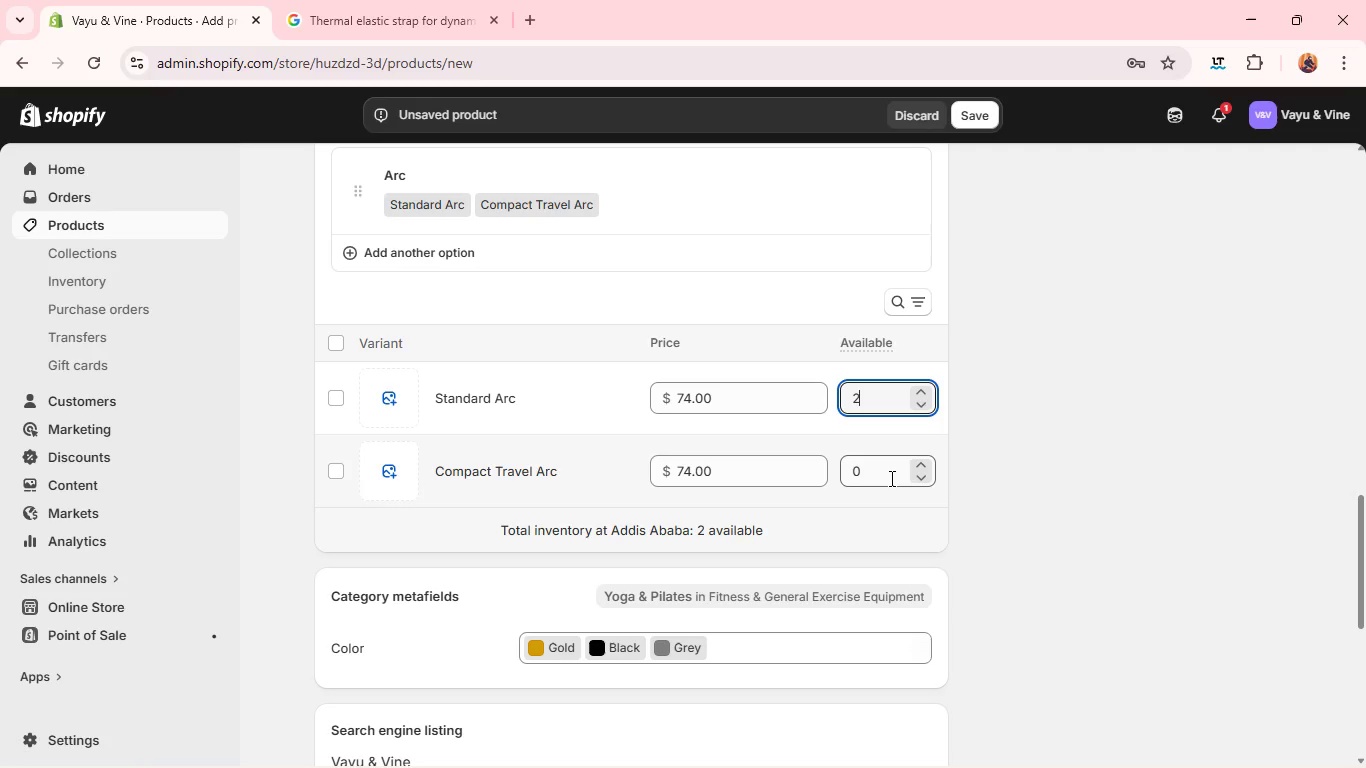 
key(2)
 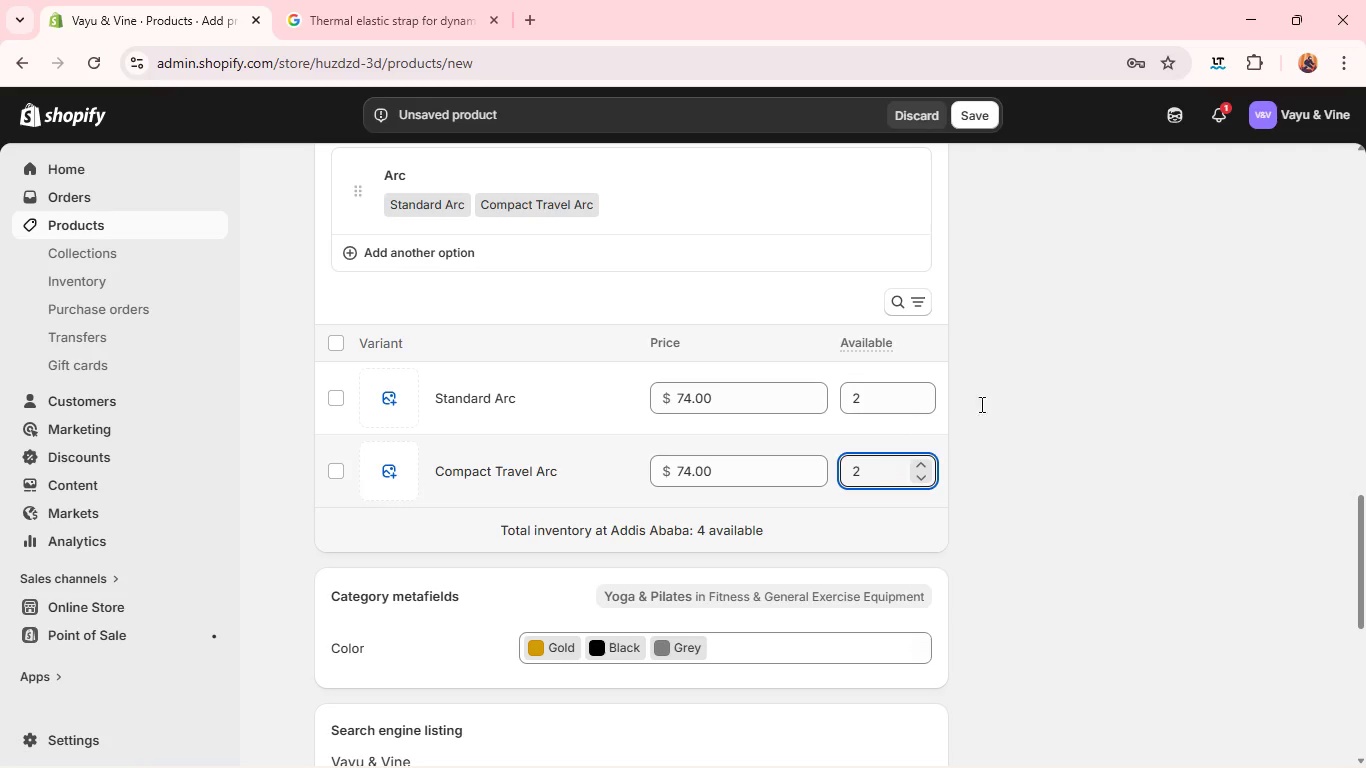 
left_click([1078, 478])
 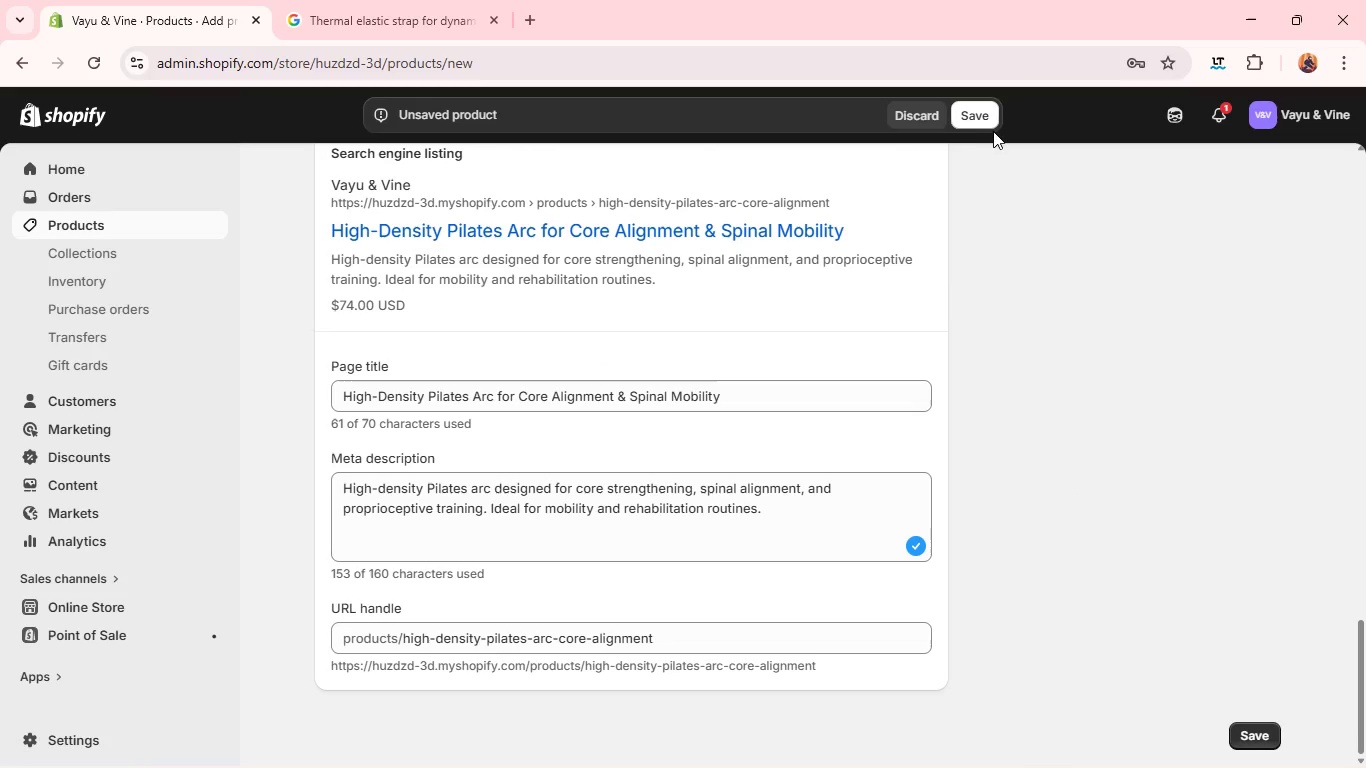 
left_click([988, 111])
 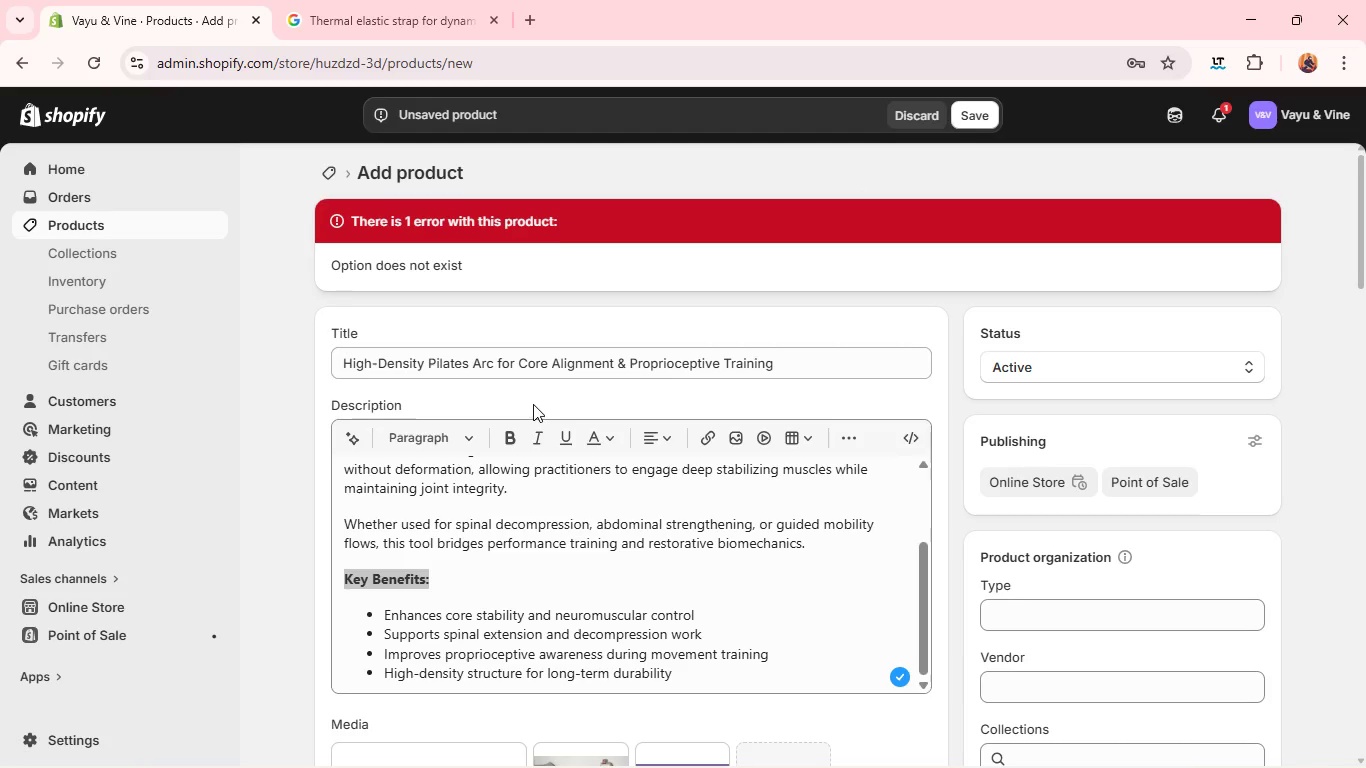 
wait(12.58)
 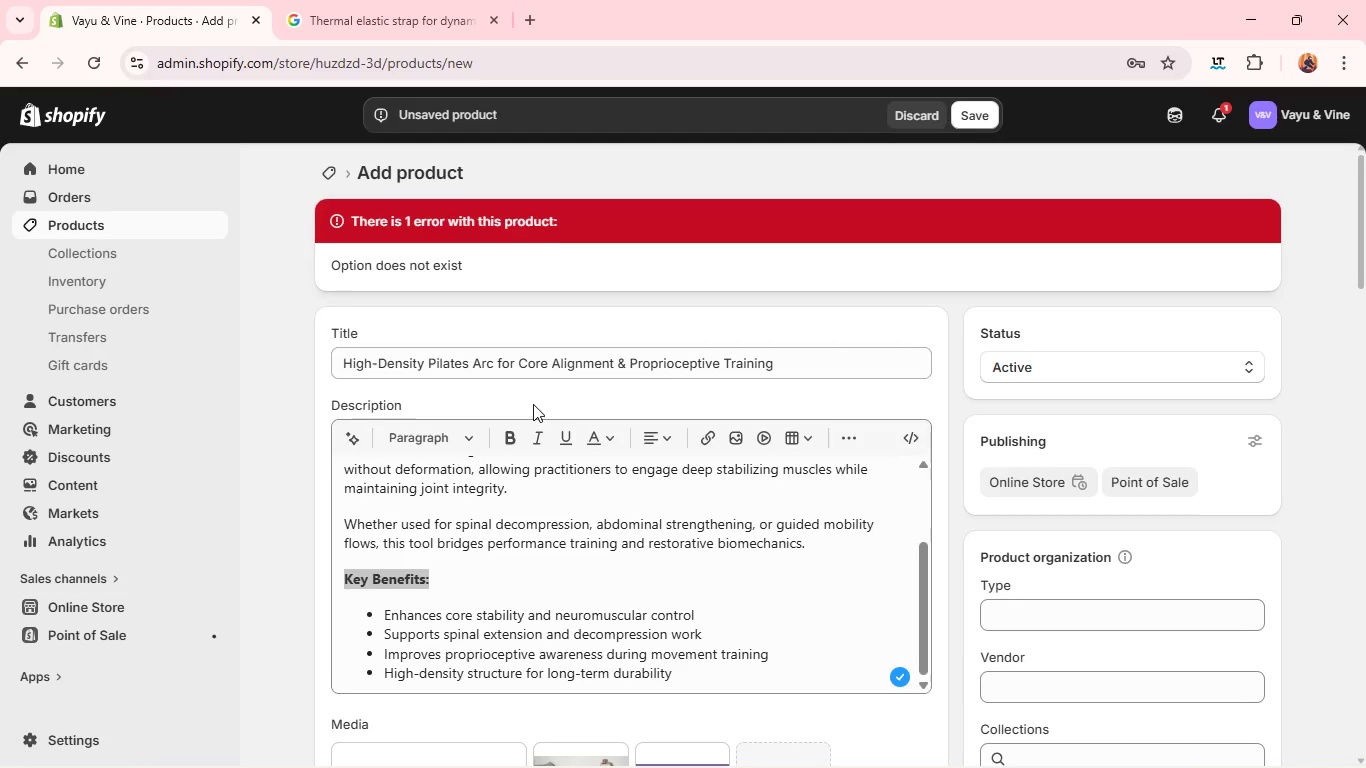 
left_click([437, 466])
 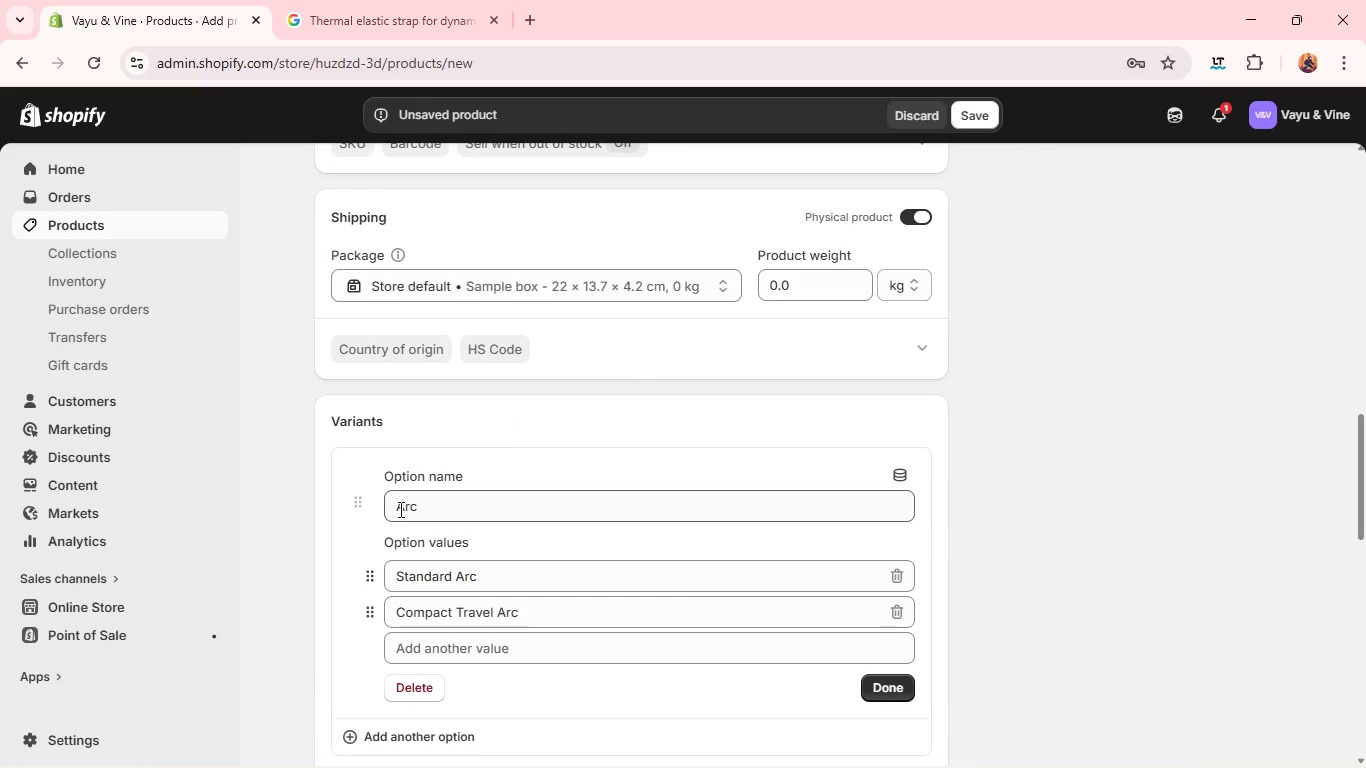 
double_click([401, 512])
 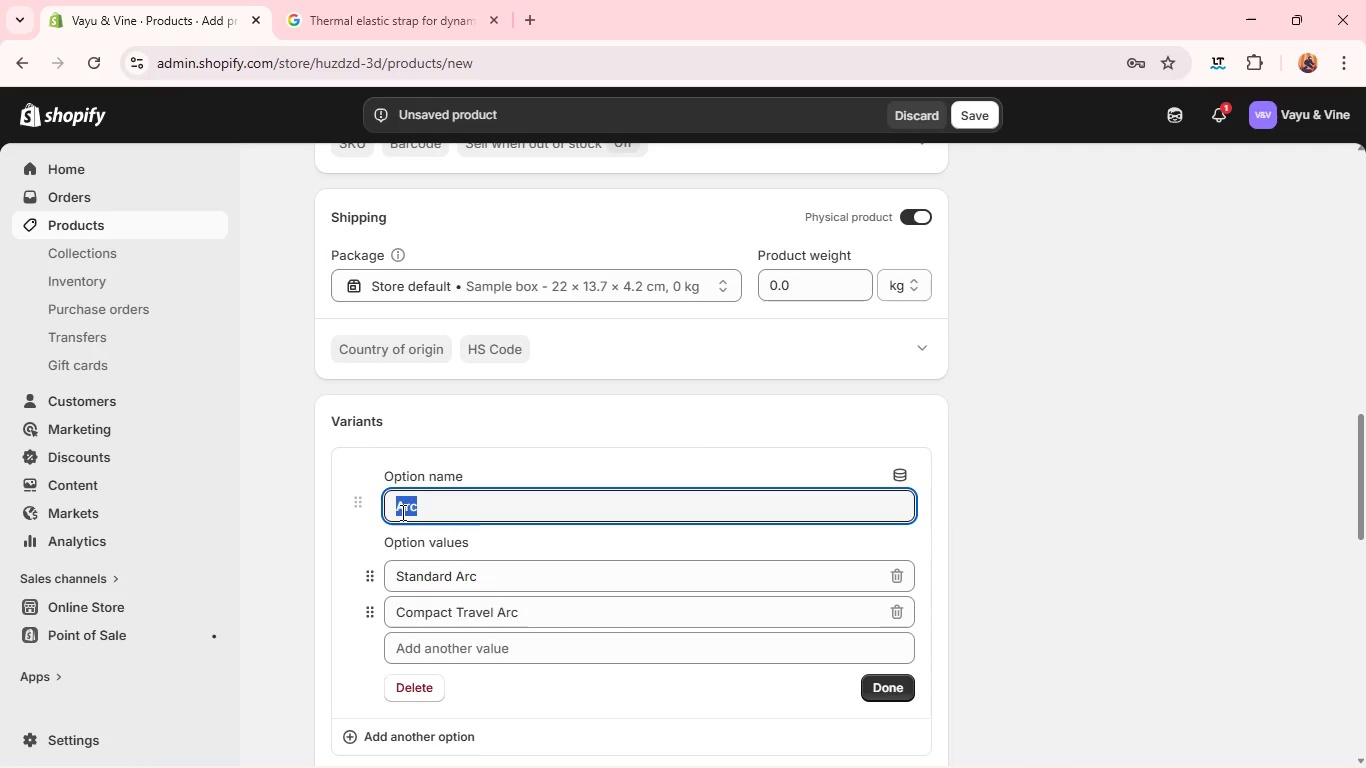 
key(Backspace)
type(Lem)
key(Backspace)
type(ngth)
 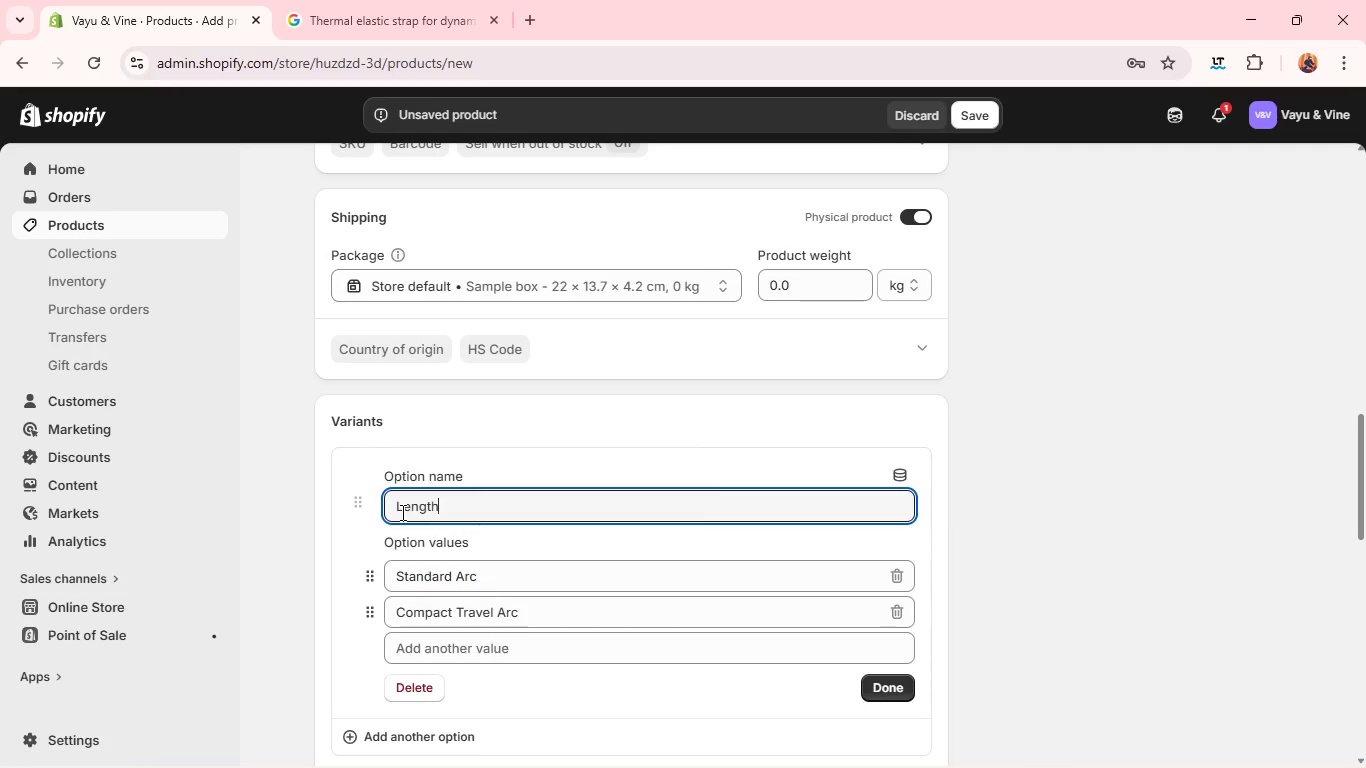 
left_click([887, 692])
 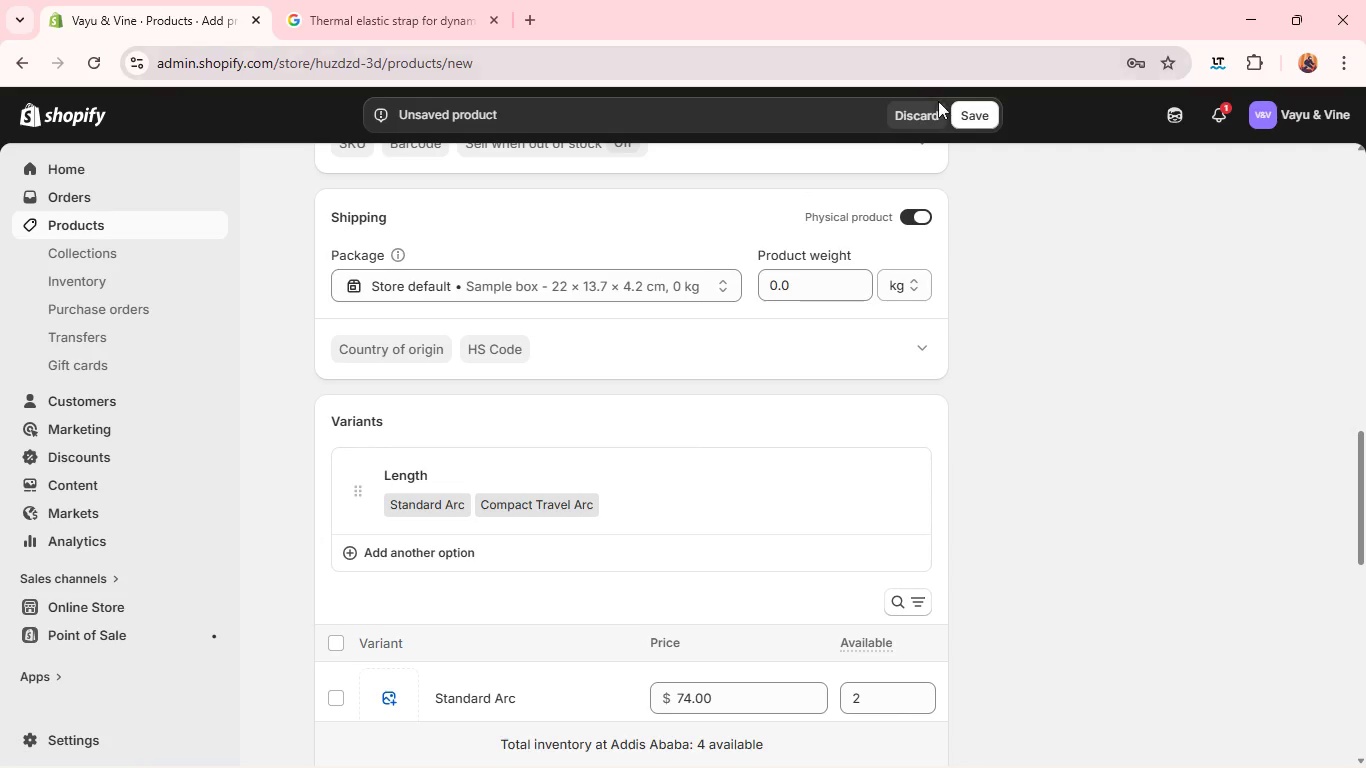 
left_click([972, 110])
 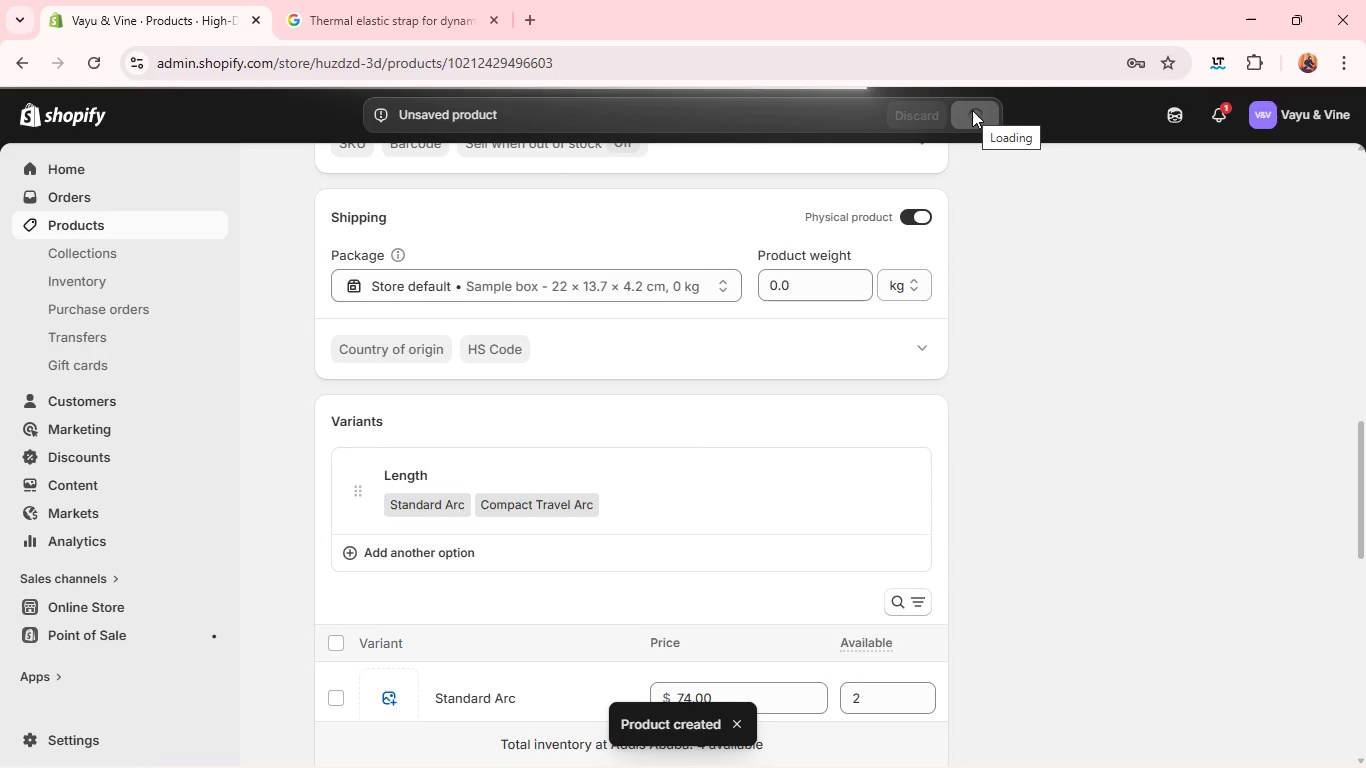 
wait(15.39)
 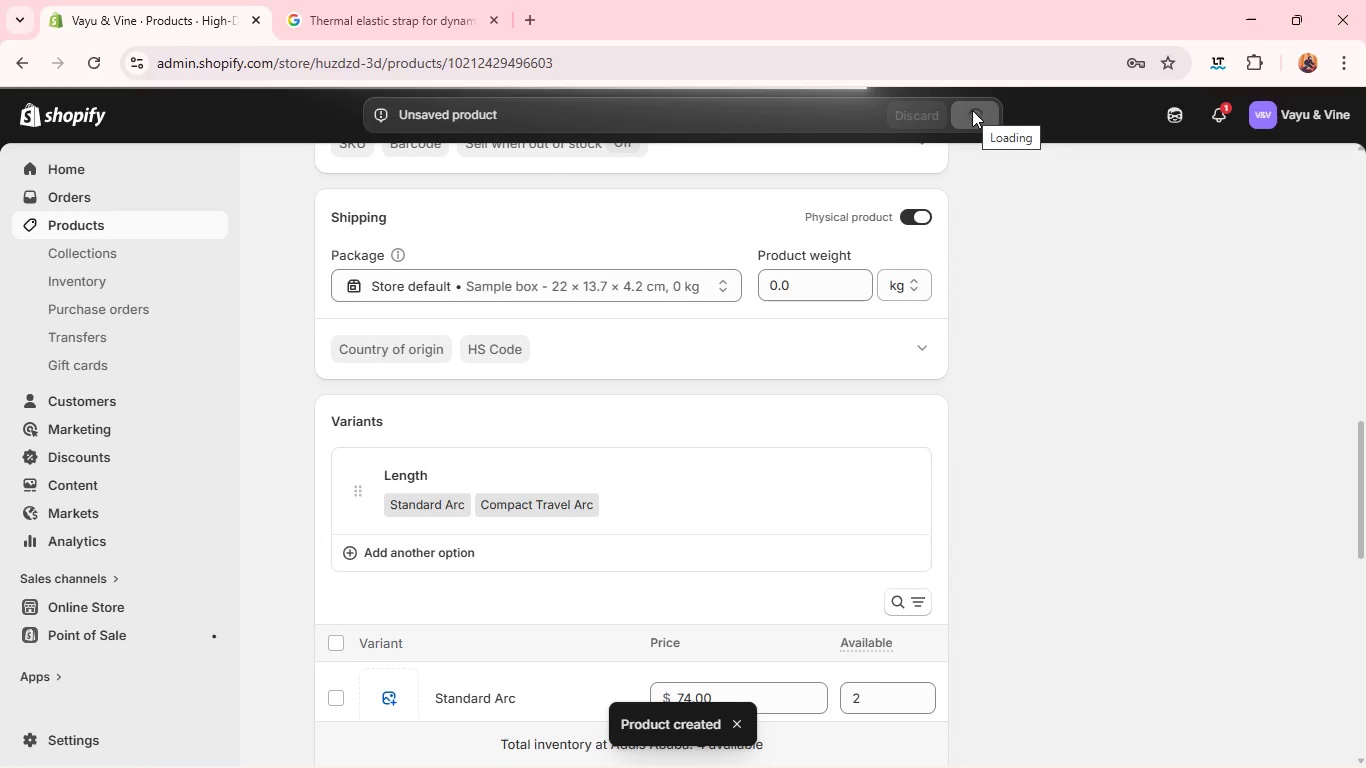 
left_click([408, 265])
 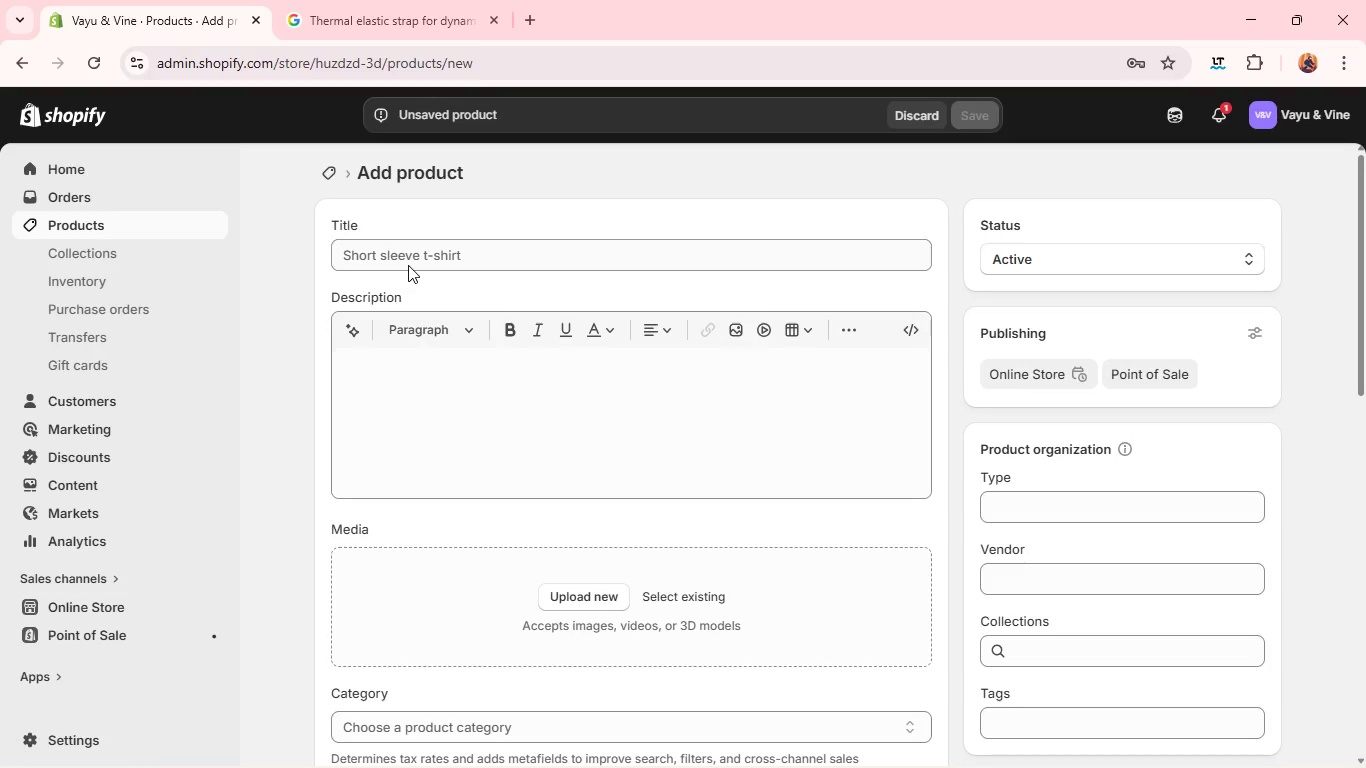 
wait(26.5)
 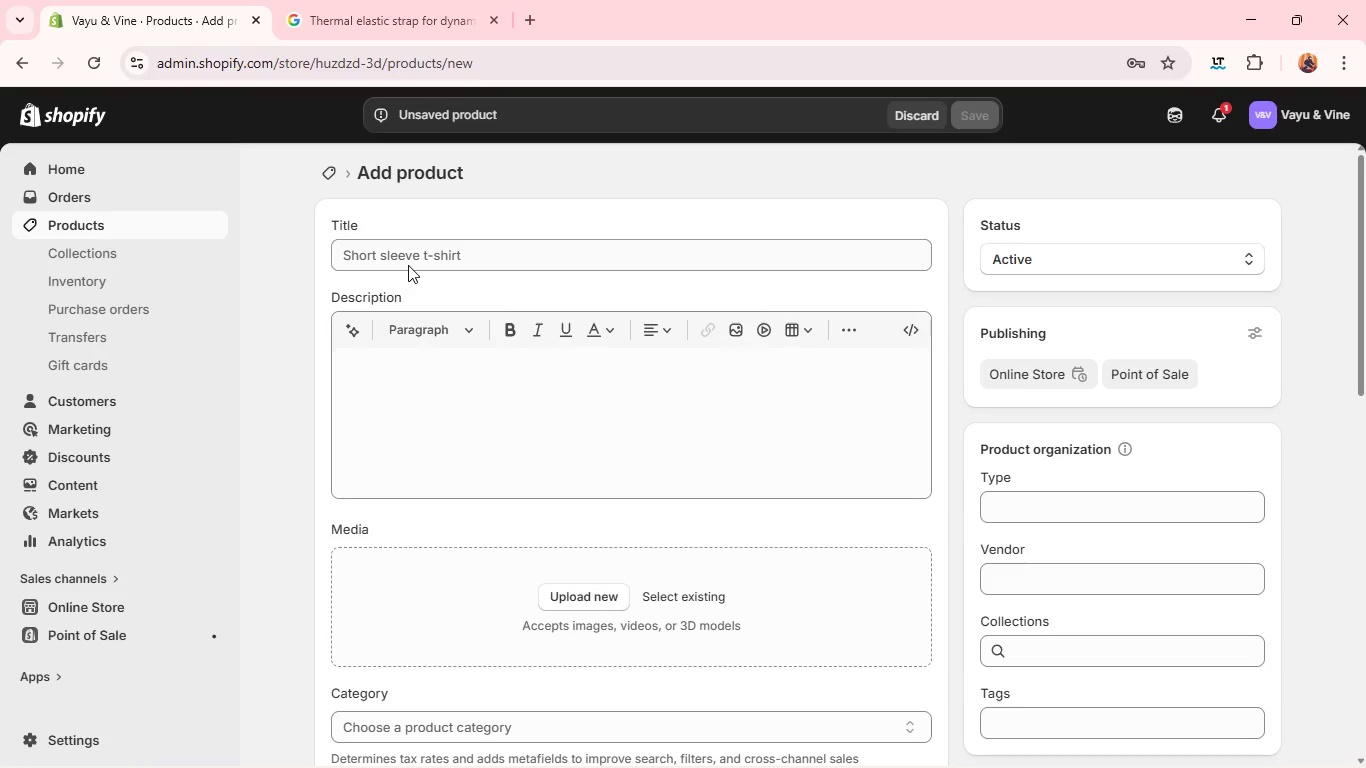 
left_click([407, 254])
 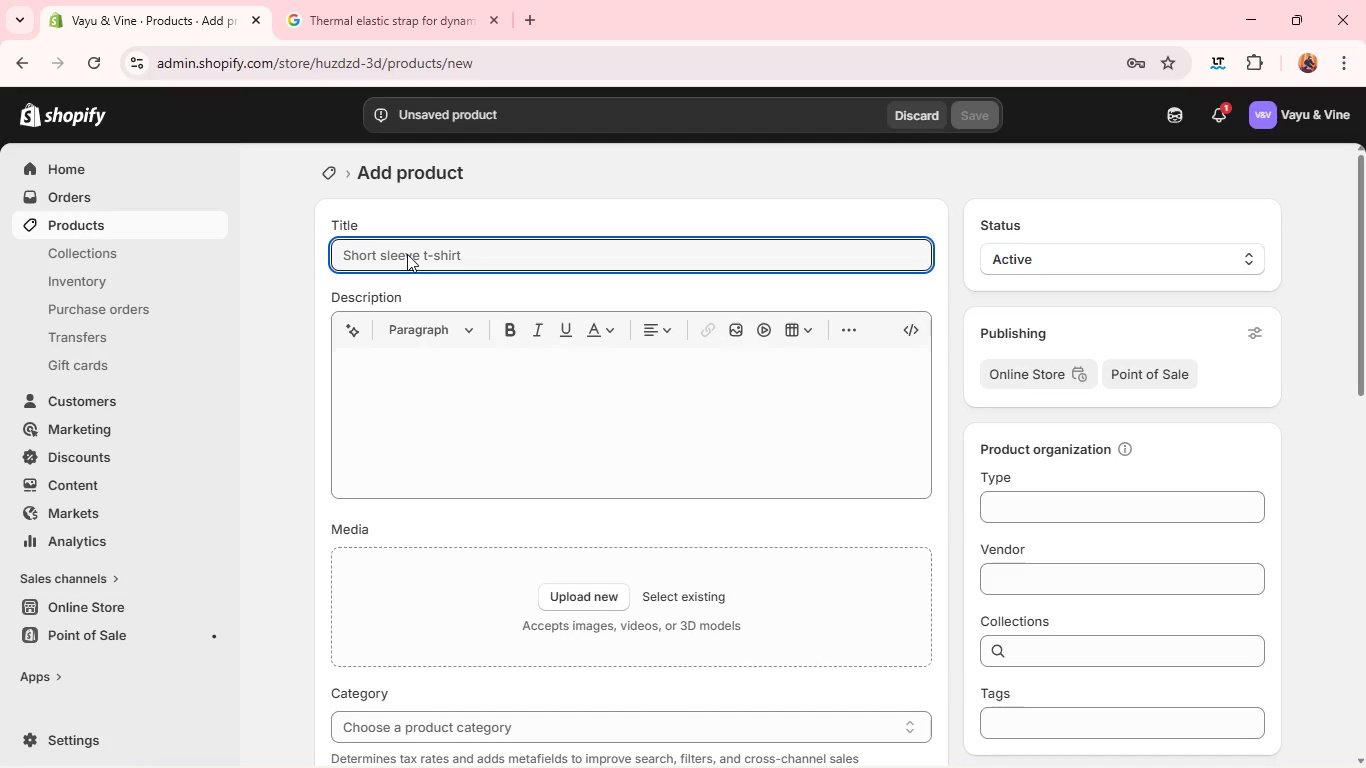 
type(Copper )
key(Backspace)
type(0)
key(Backspace)
type(-)
 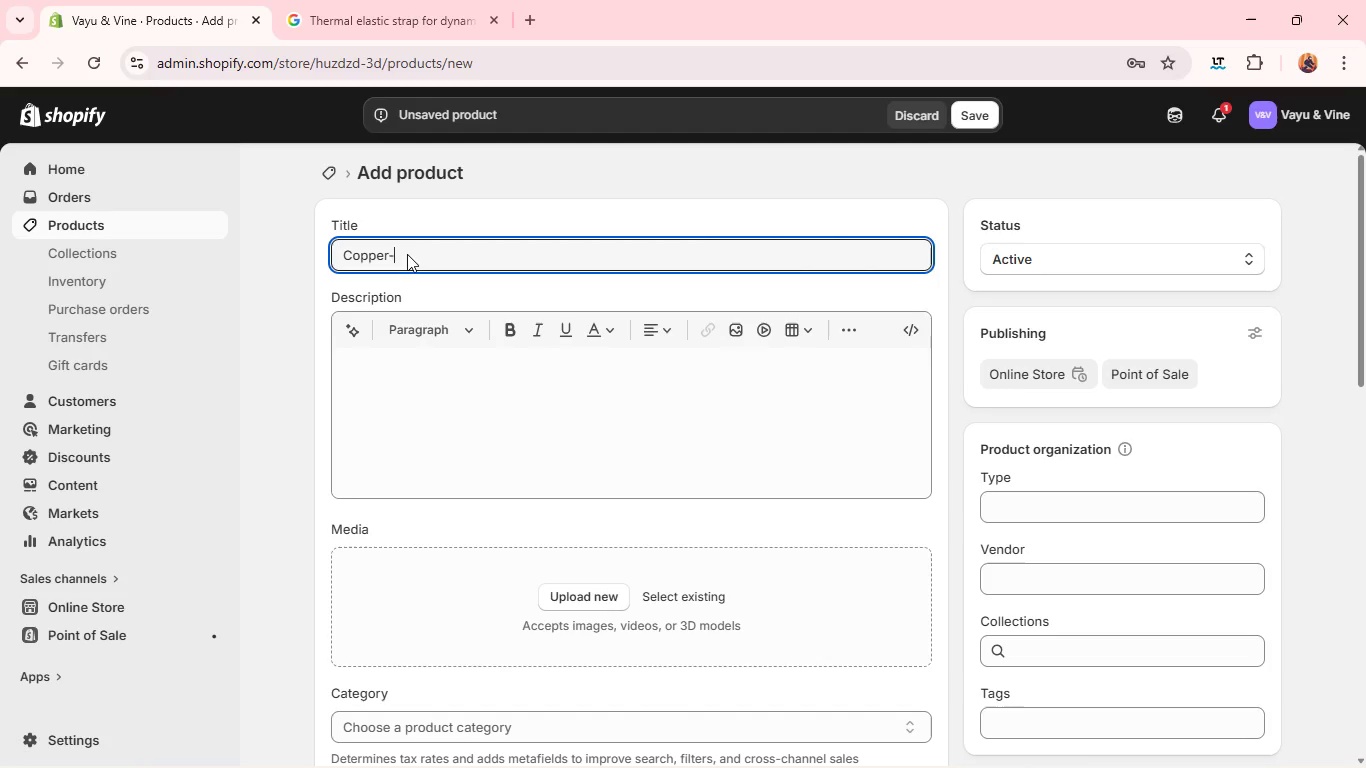 
wait(10.83)
 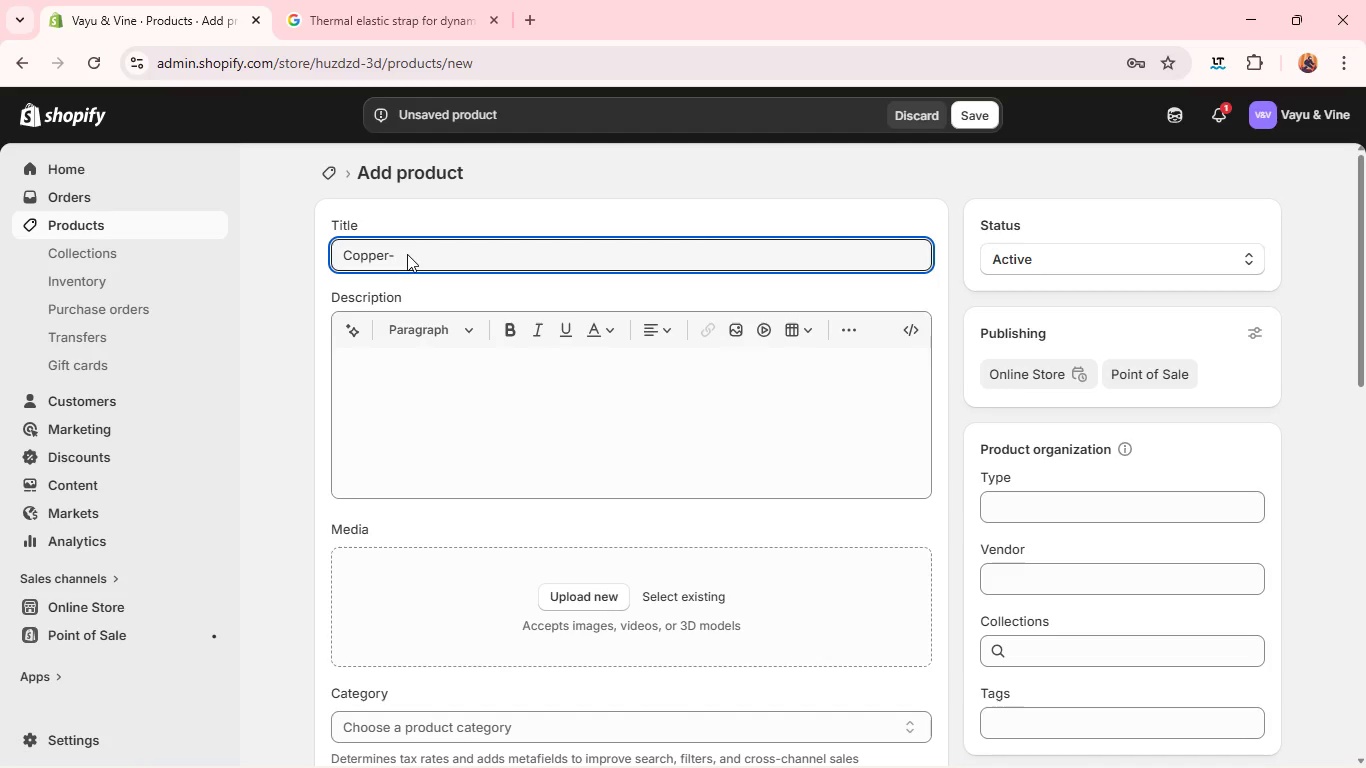 
type(Infused)
 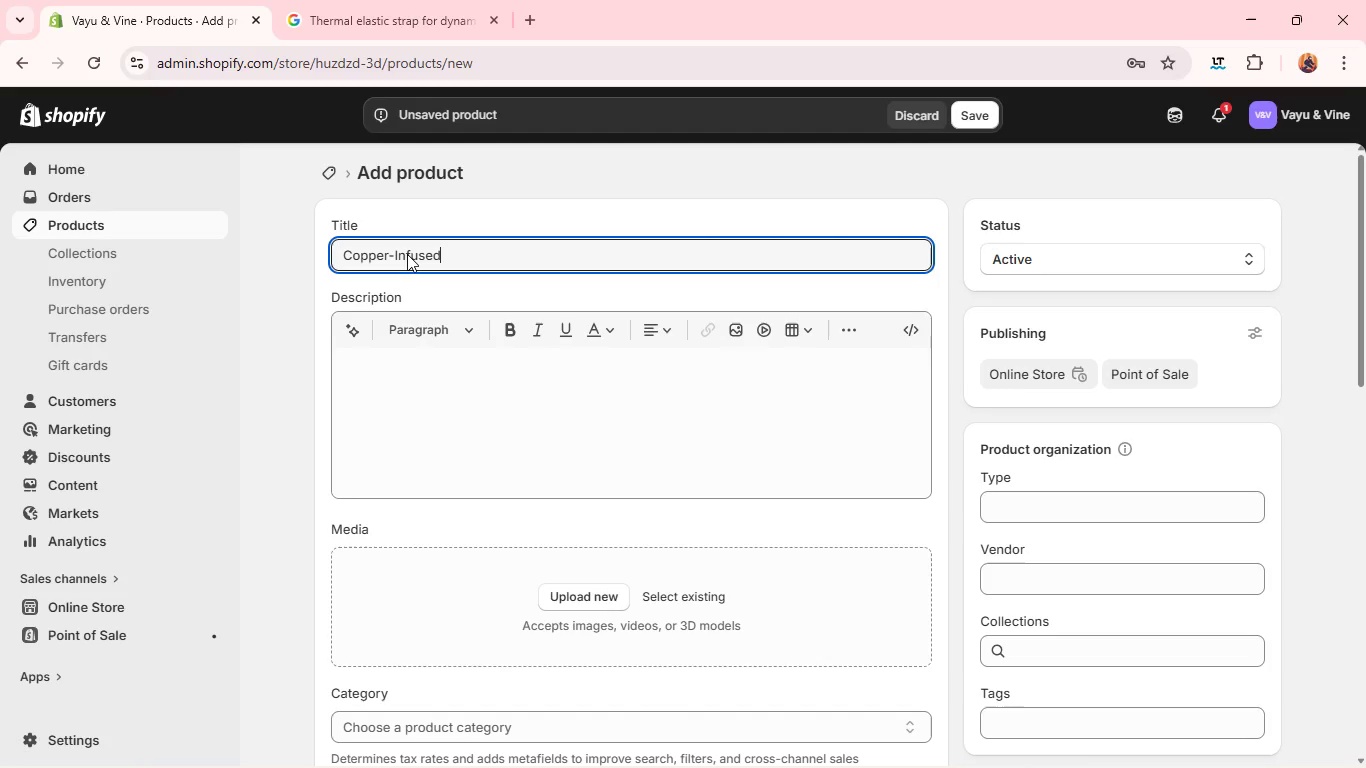 
type( Grip Yiga Mat For)
key(Backspace)
key(Backspace)
key(Backspace)
type(for )
 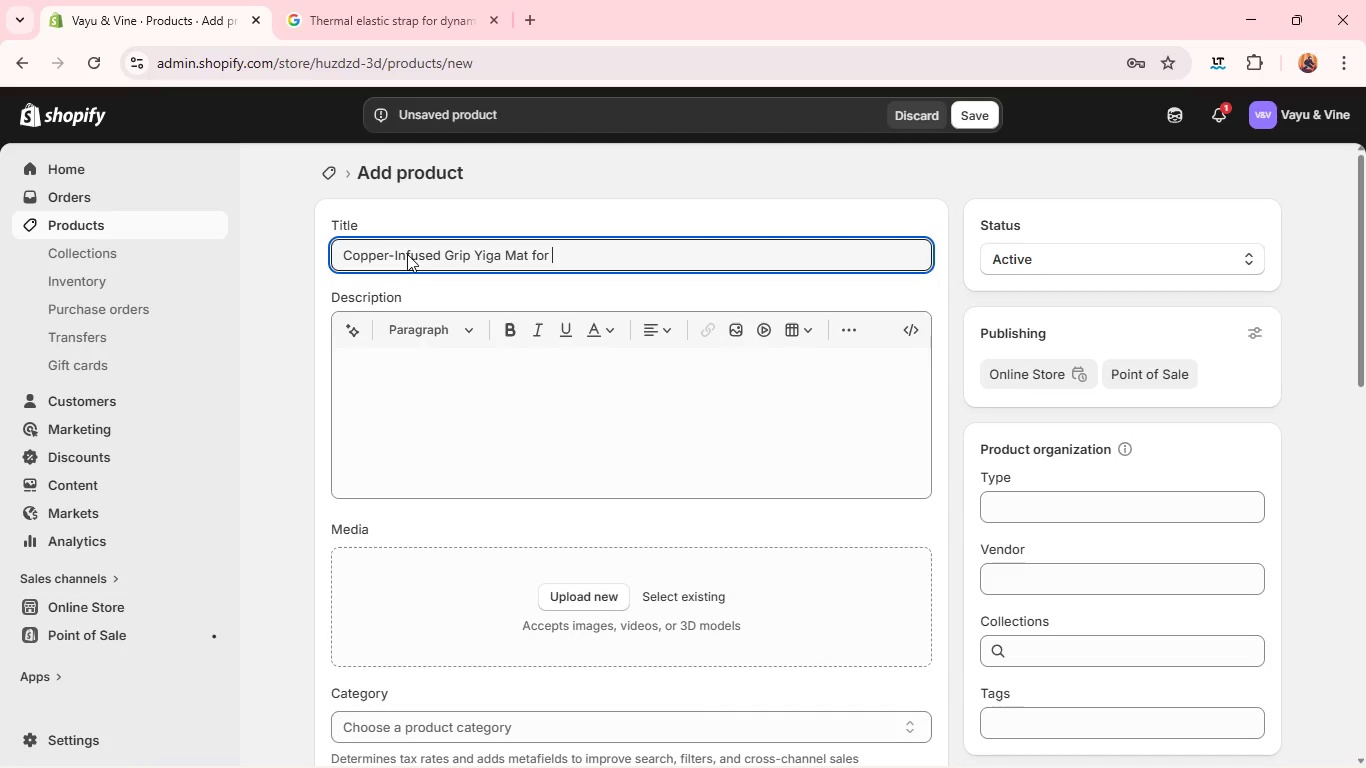 
wait(5.19)
 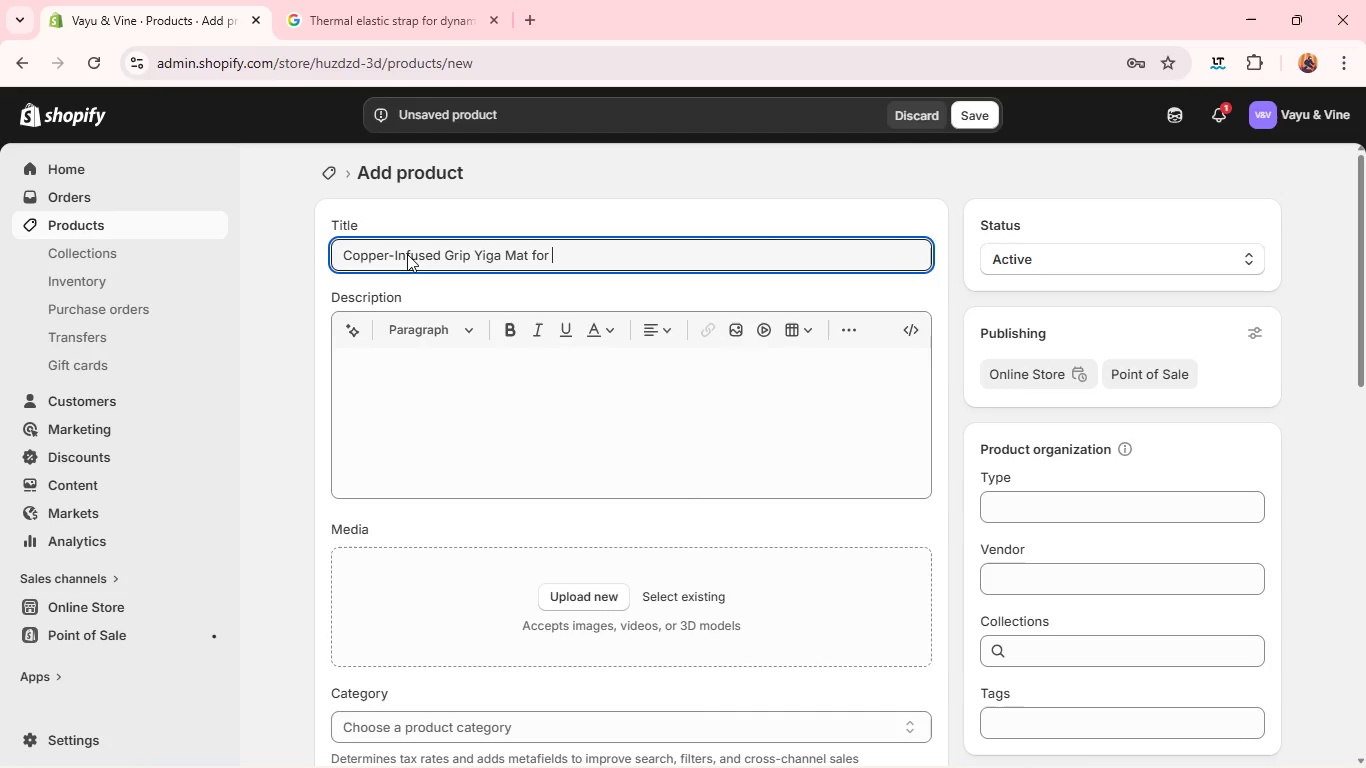 
type(Hot Yoga & Sweet-Acrivates=d)
key(Backspace)
key(Backspace)
key(Backspace)
key(Backspace)
type(d)
key(Backspace)
type(ed)
 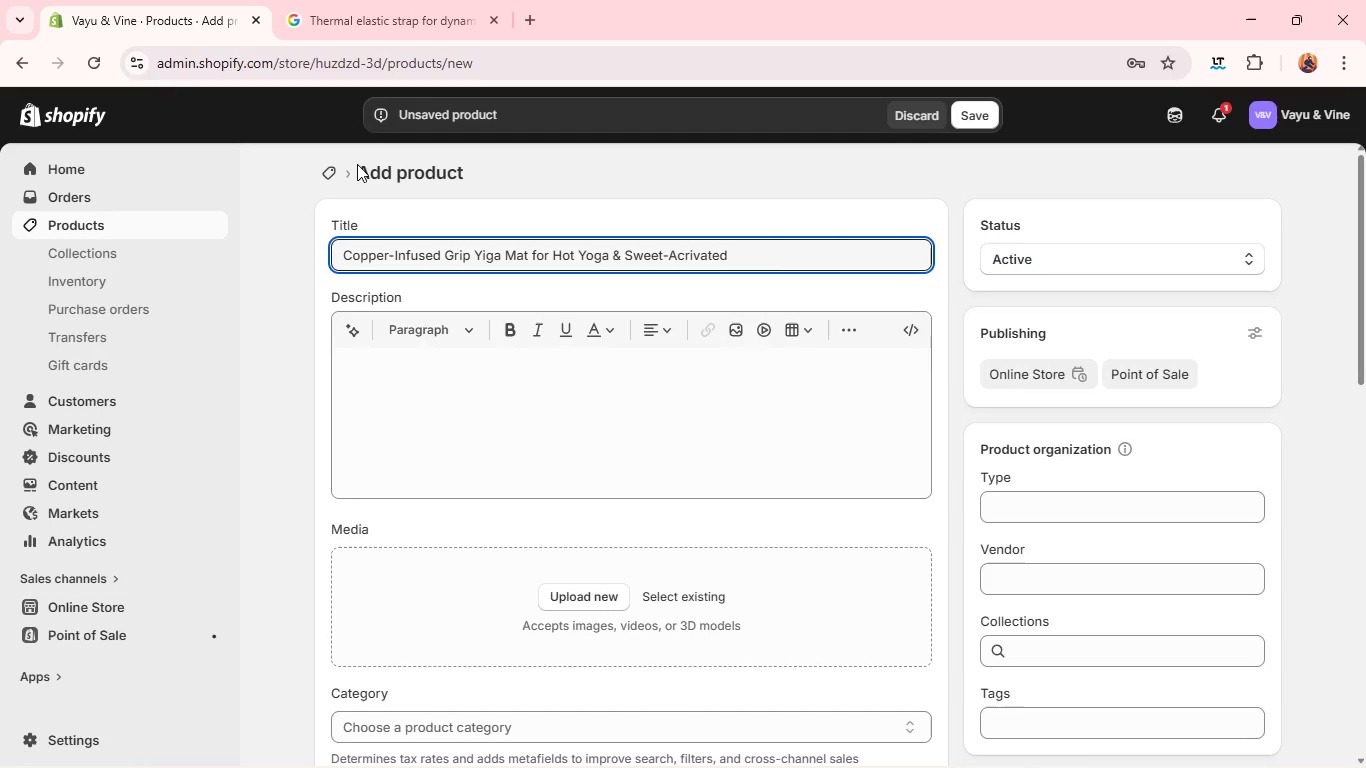 
type( Traction)
 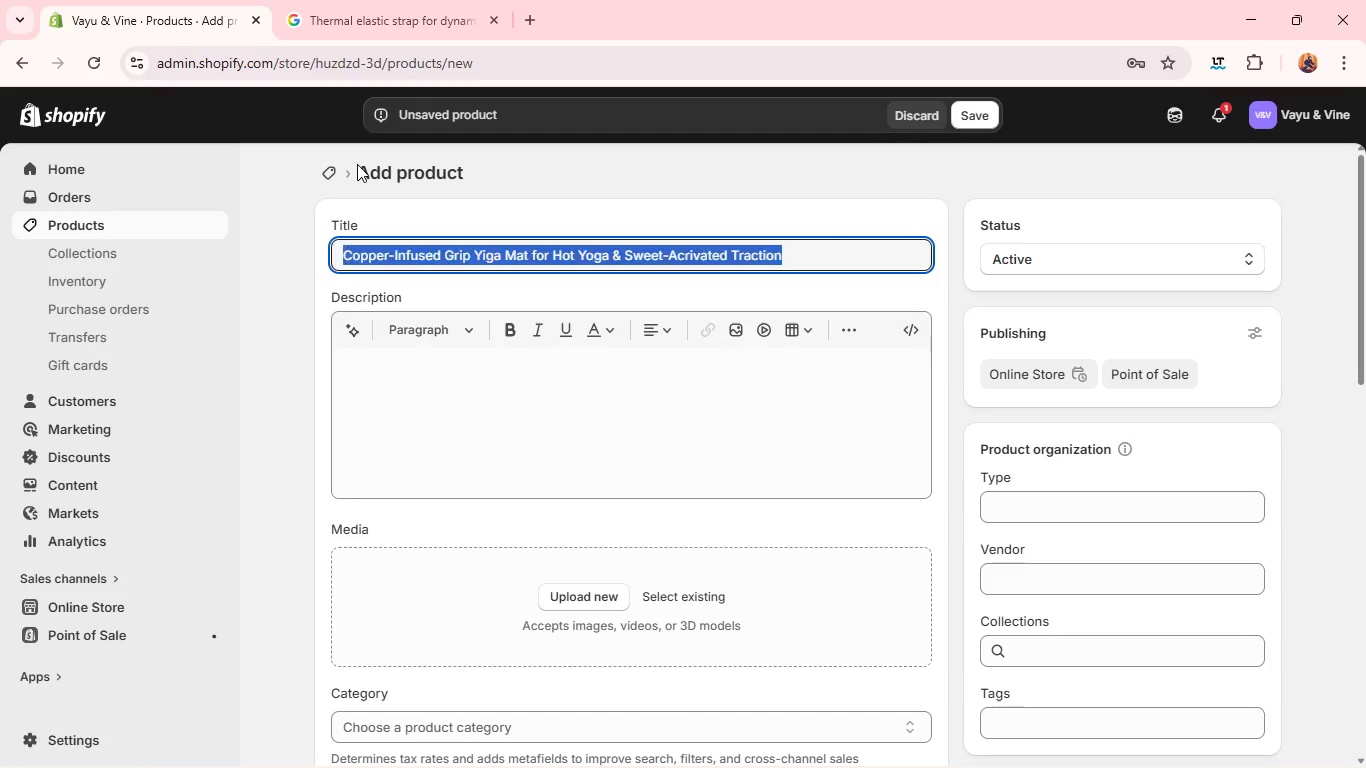 
key(Control+A)
 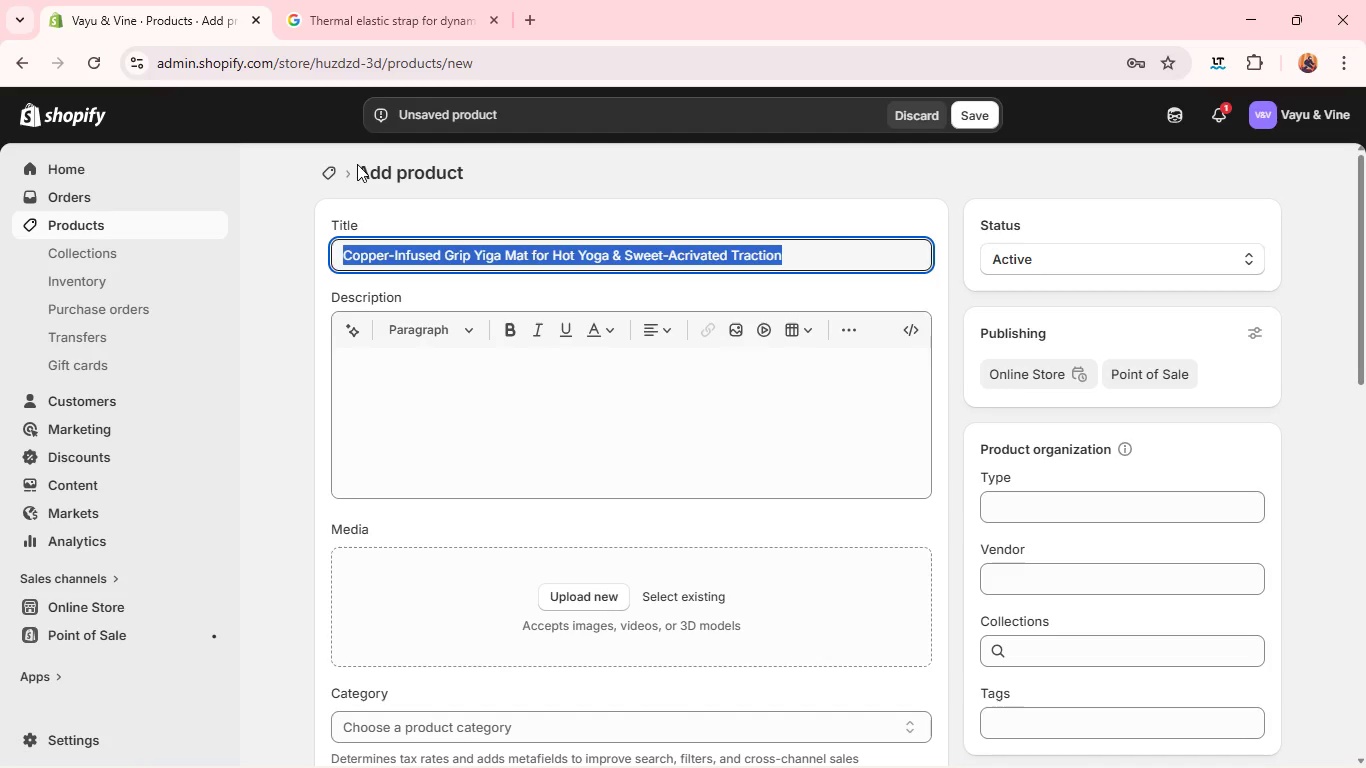 
hold_key(key=C, duration=0.33)
 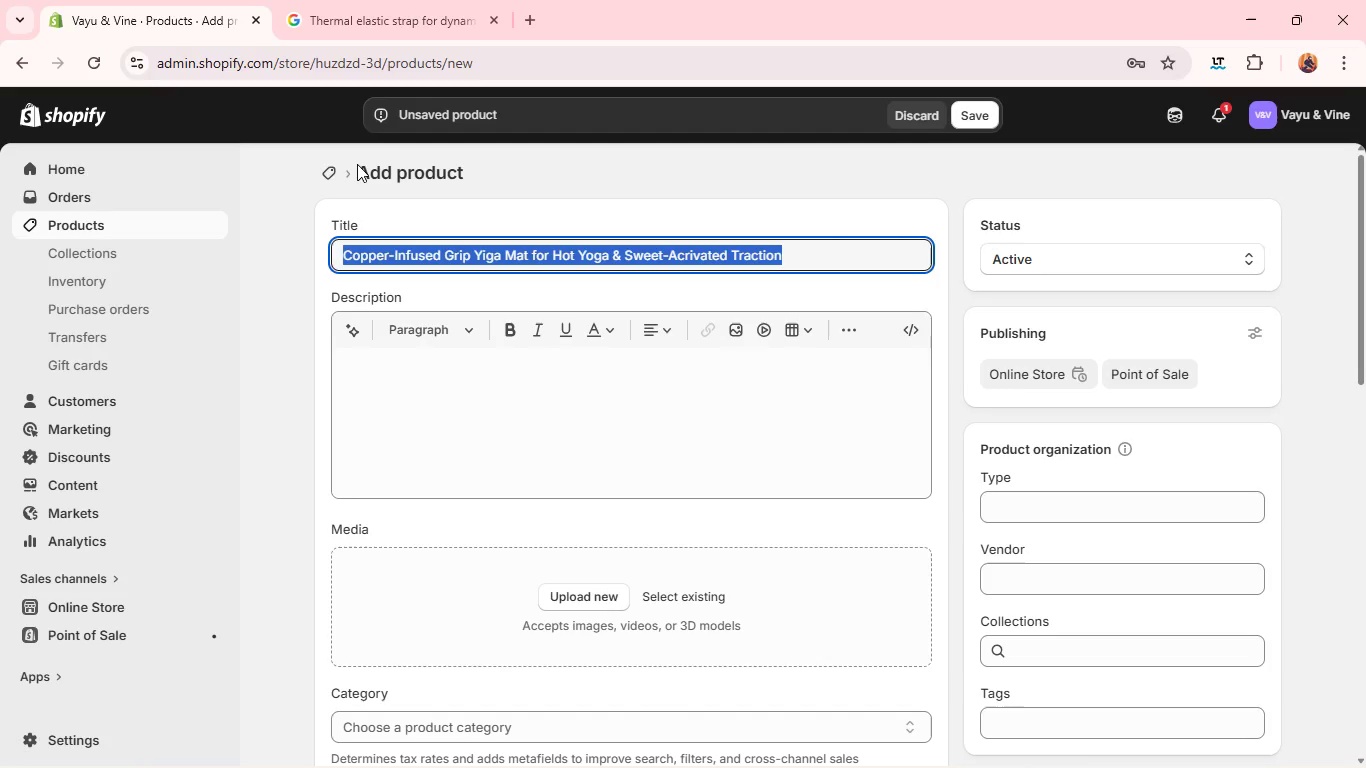 
key(Control+C)
 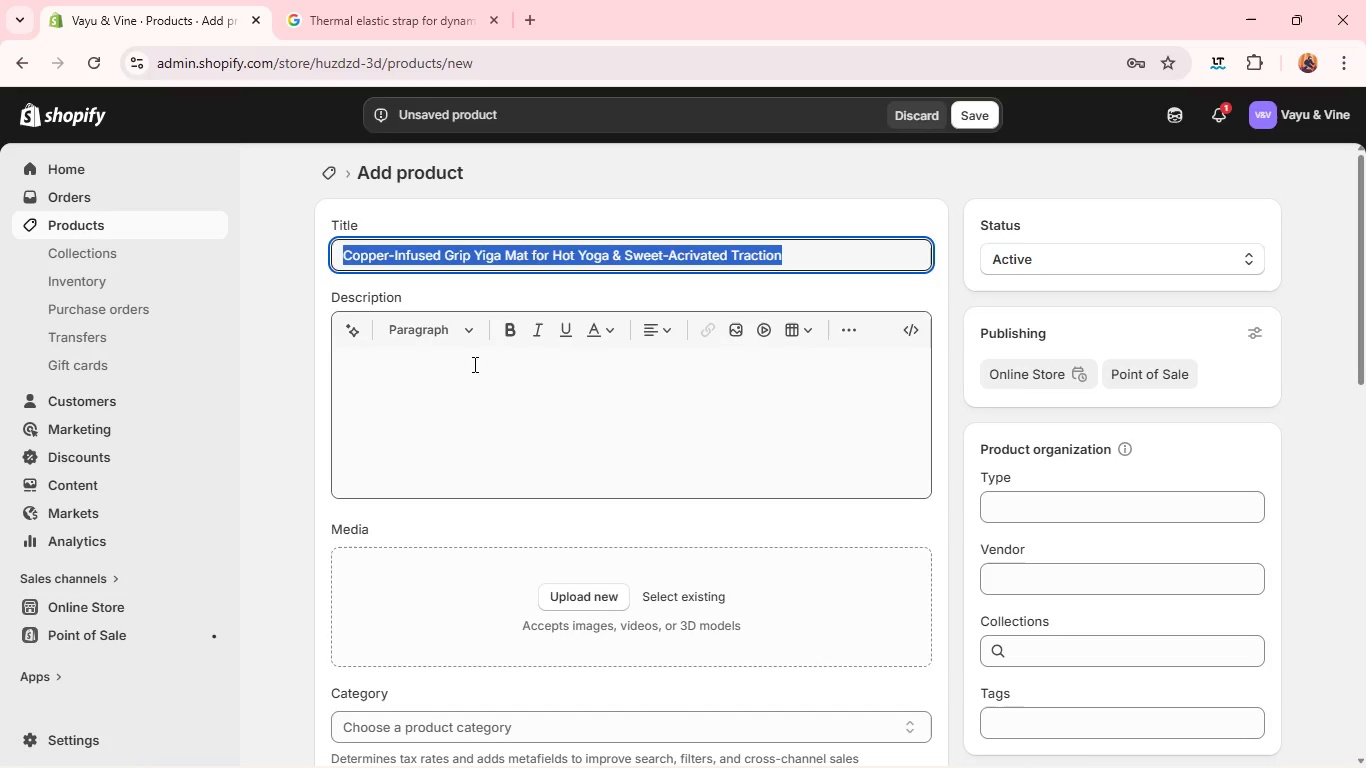 
left_click([460, 382])
 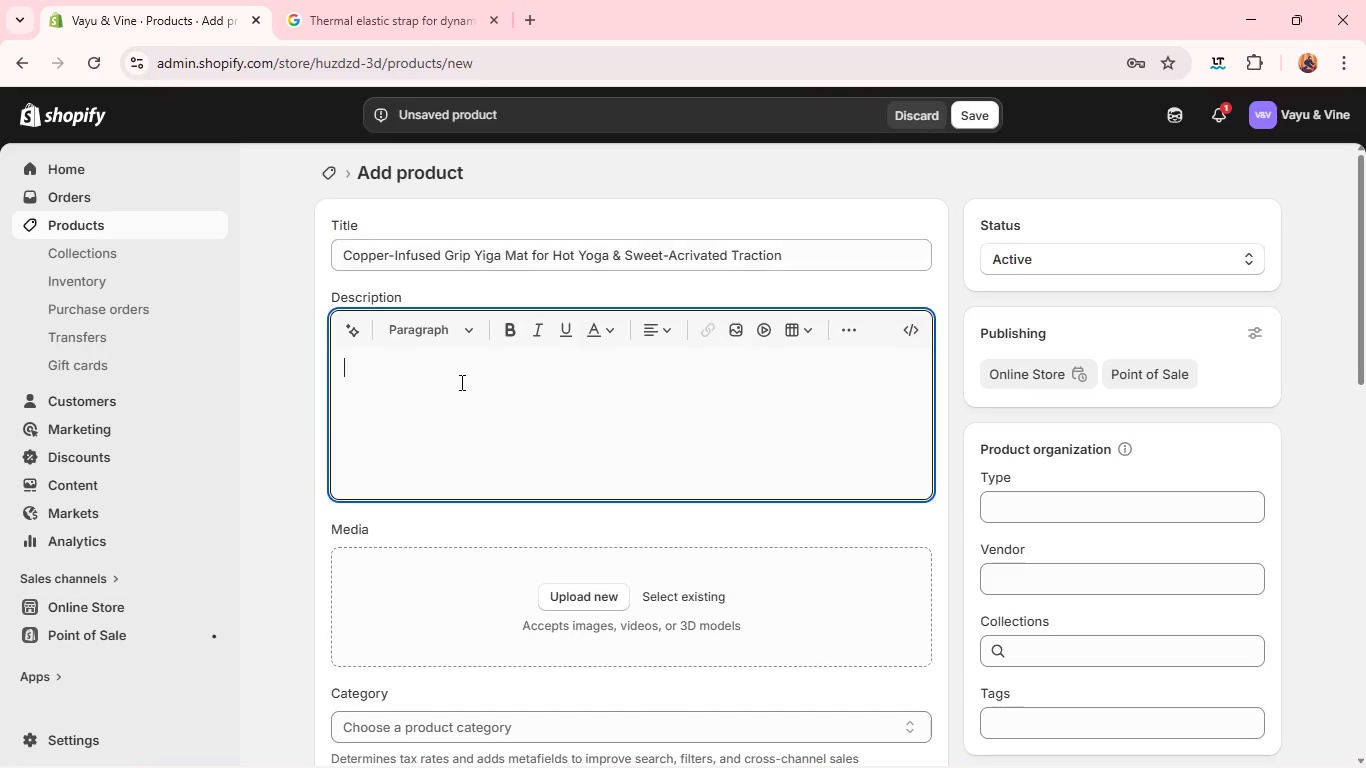 
key(Control+V)
 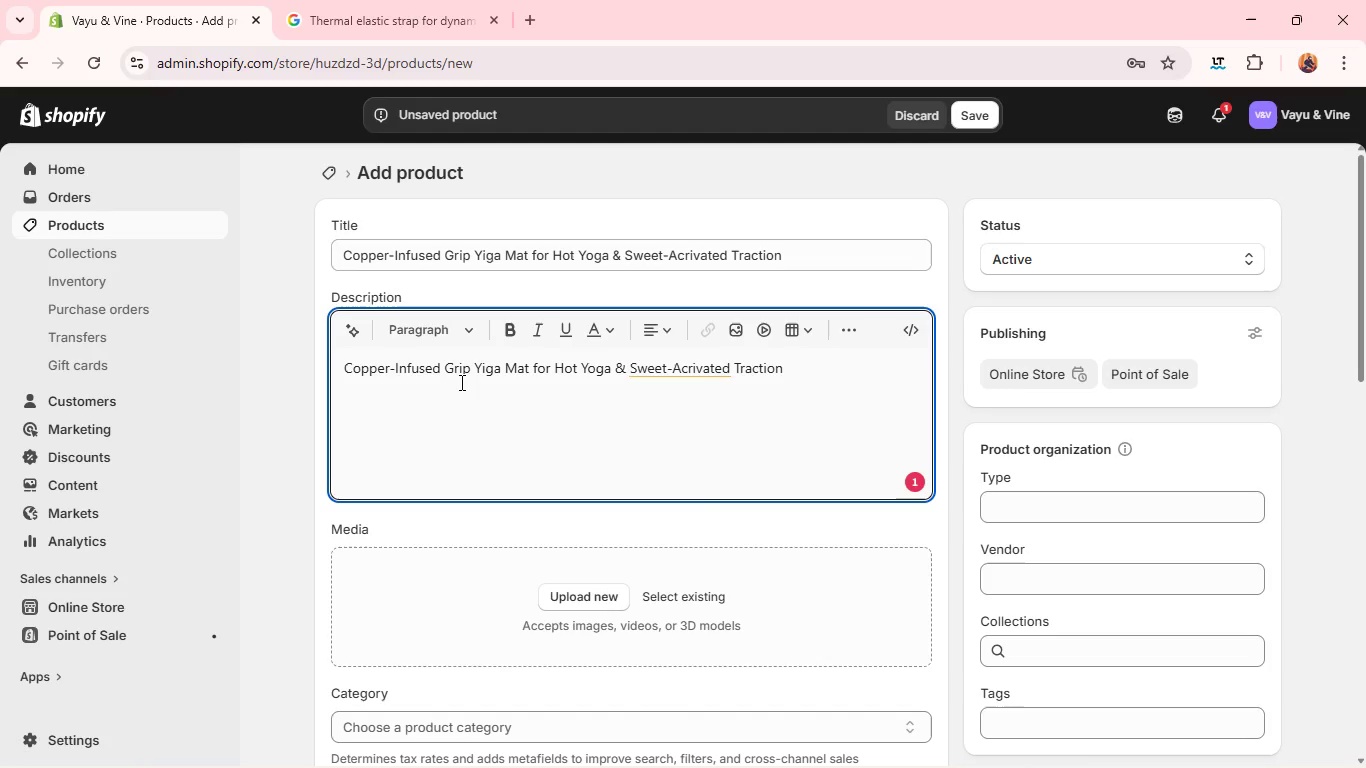 
key(Alt+Tab)